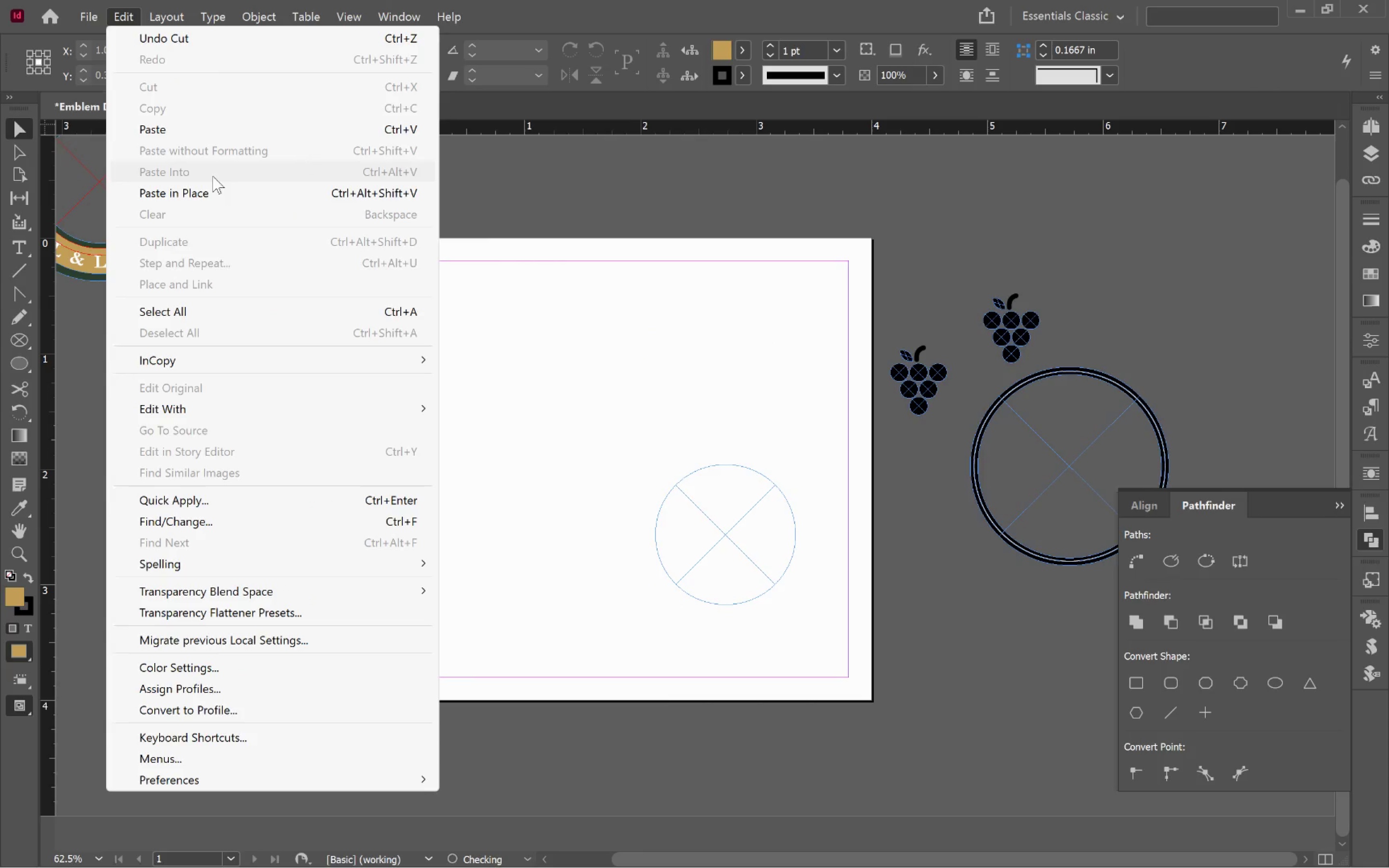 
left_click([737, 515])
 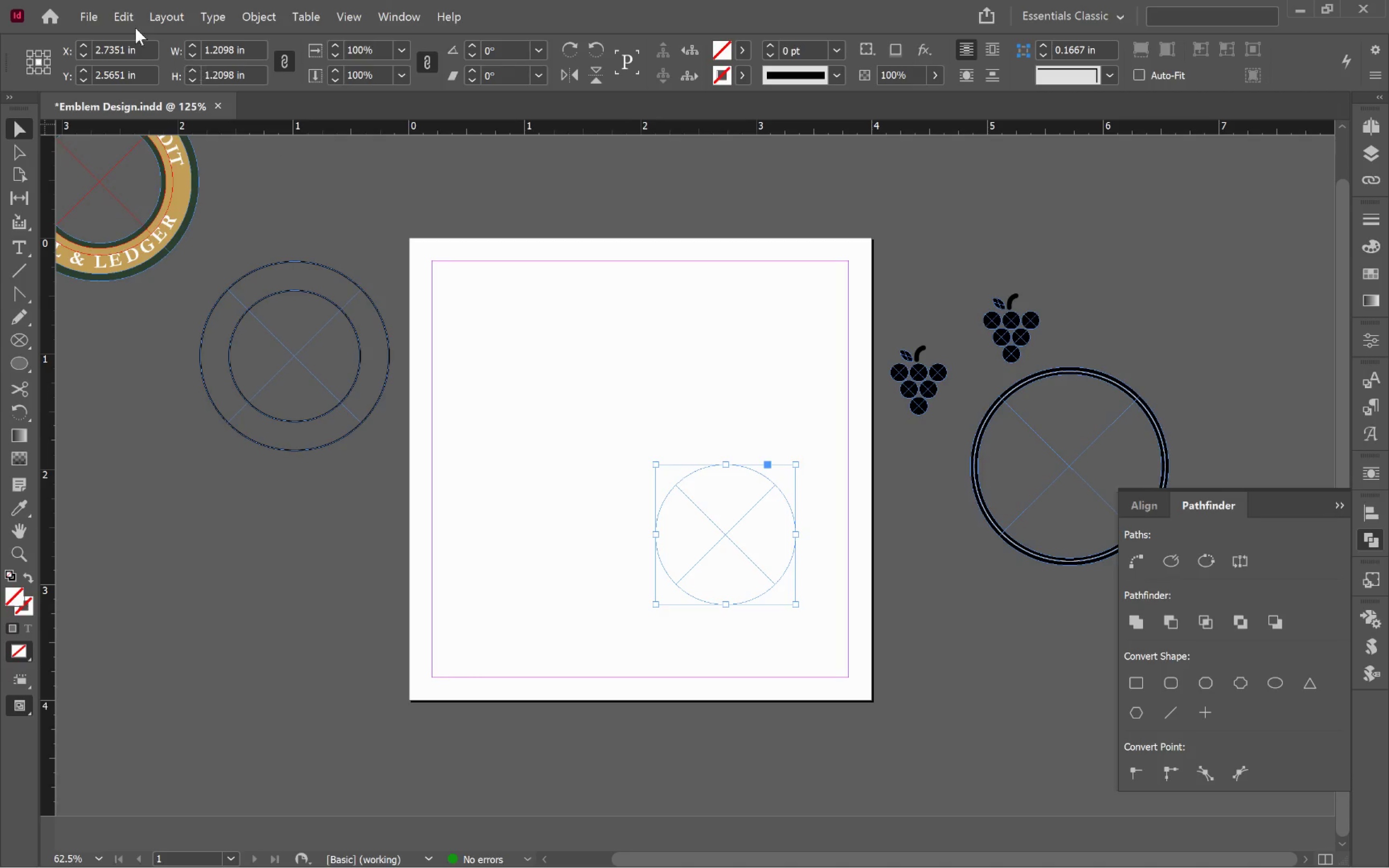 
left_click([129, 21])
 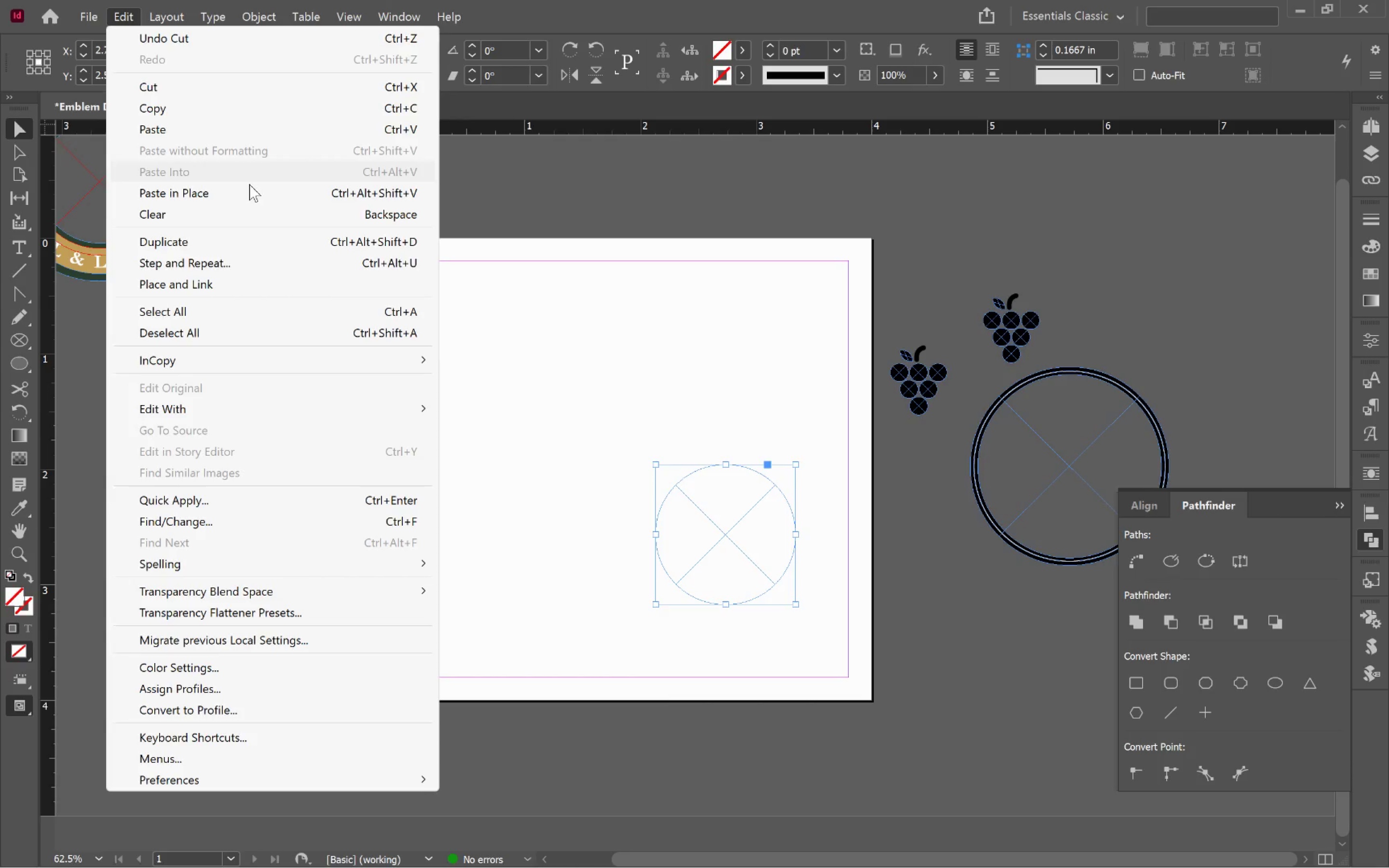 
left_click([702, 388])
 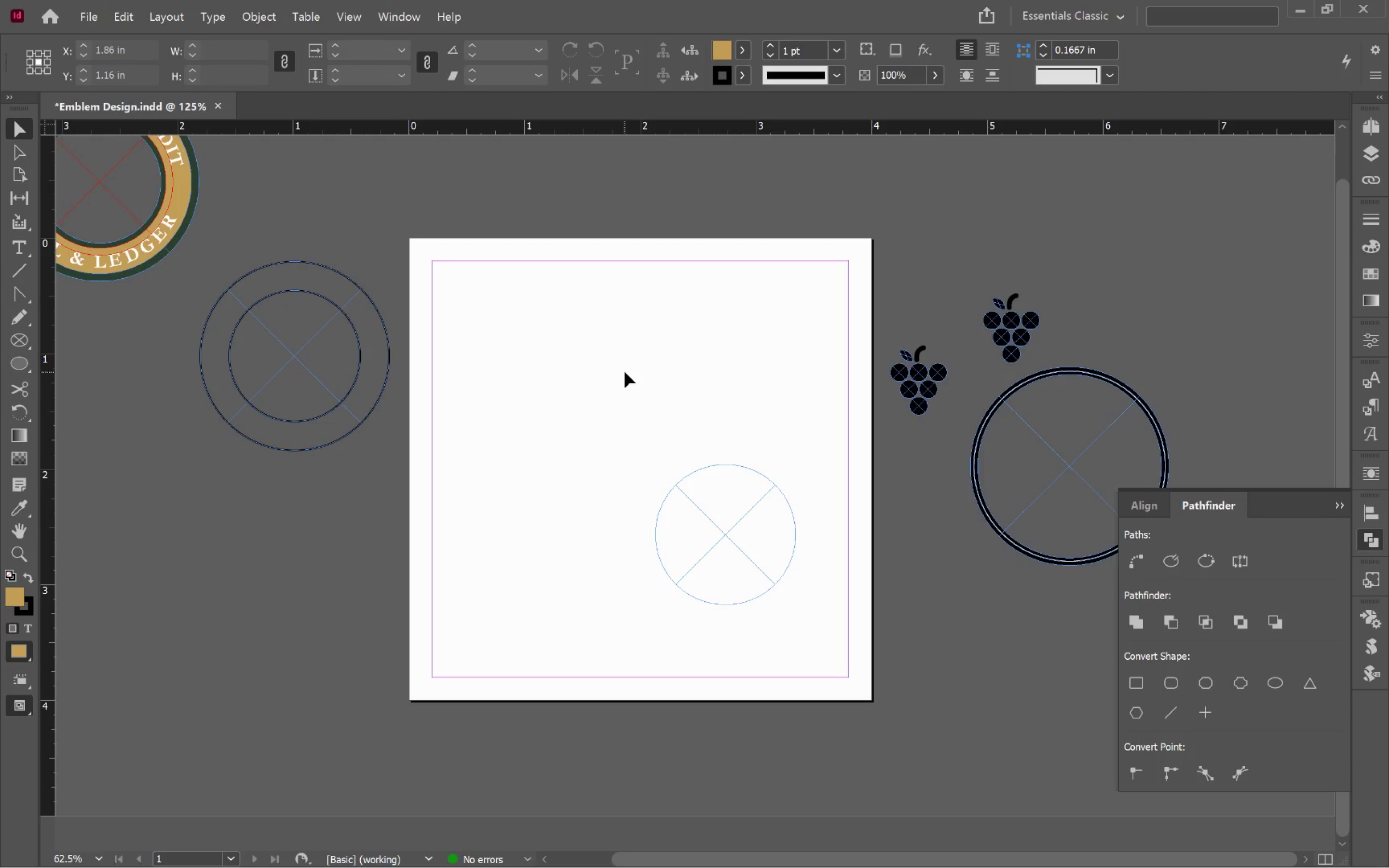 
hold_key(key=ControlLeft, duration=0.83)
 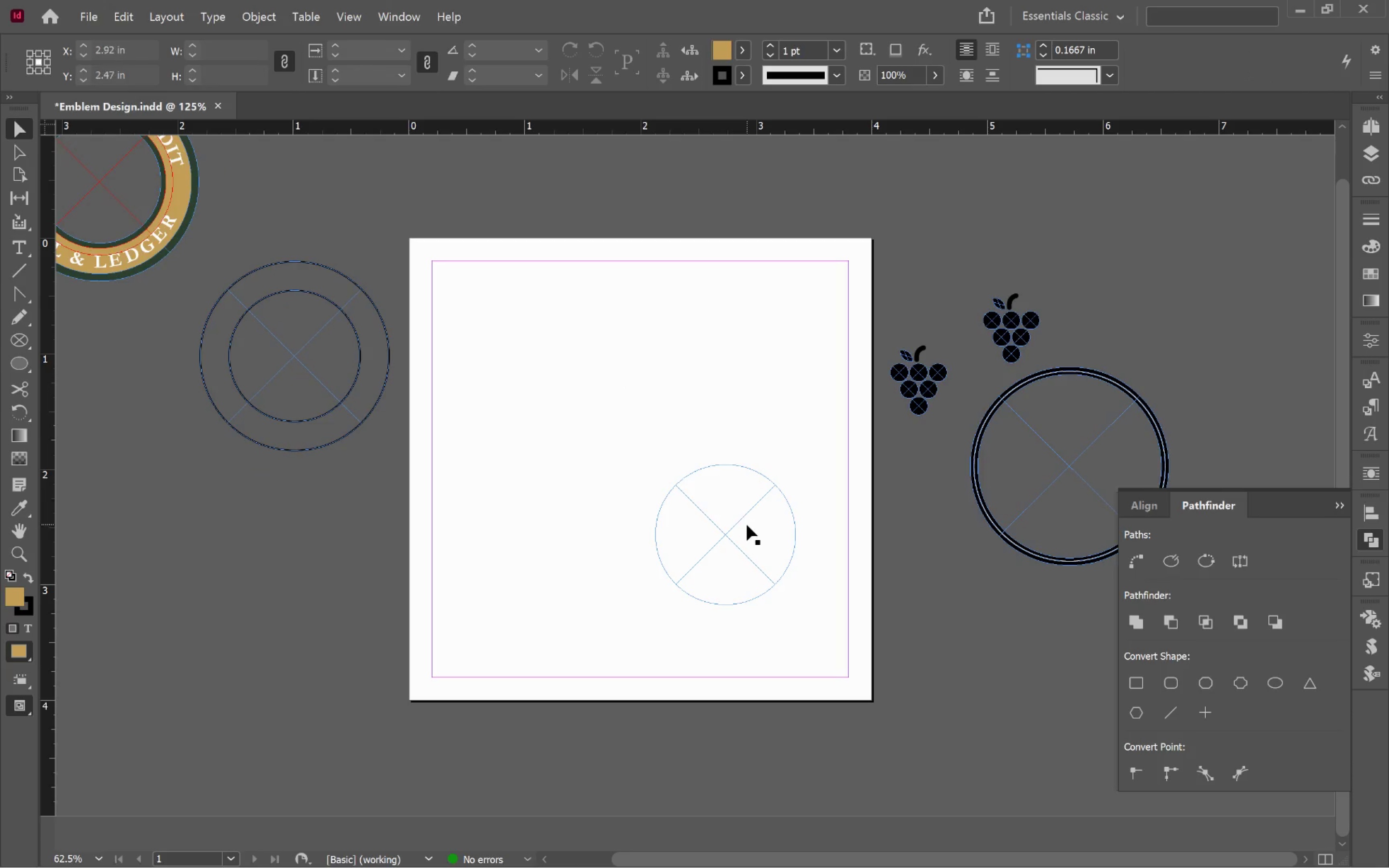 
left_click([747, 525])
 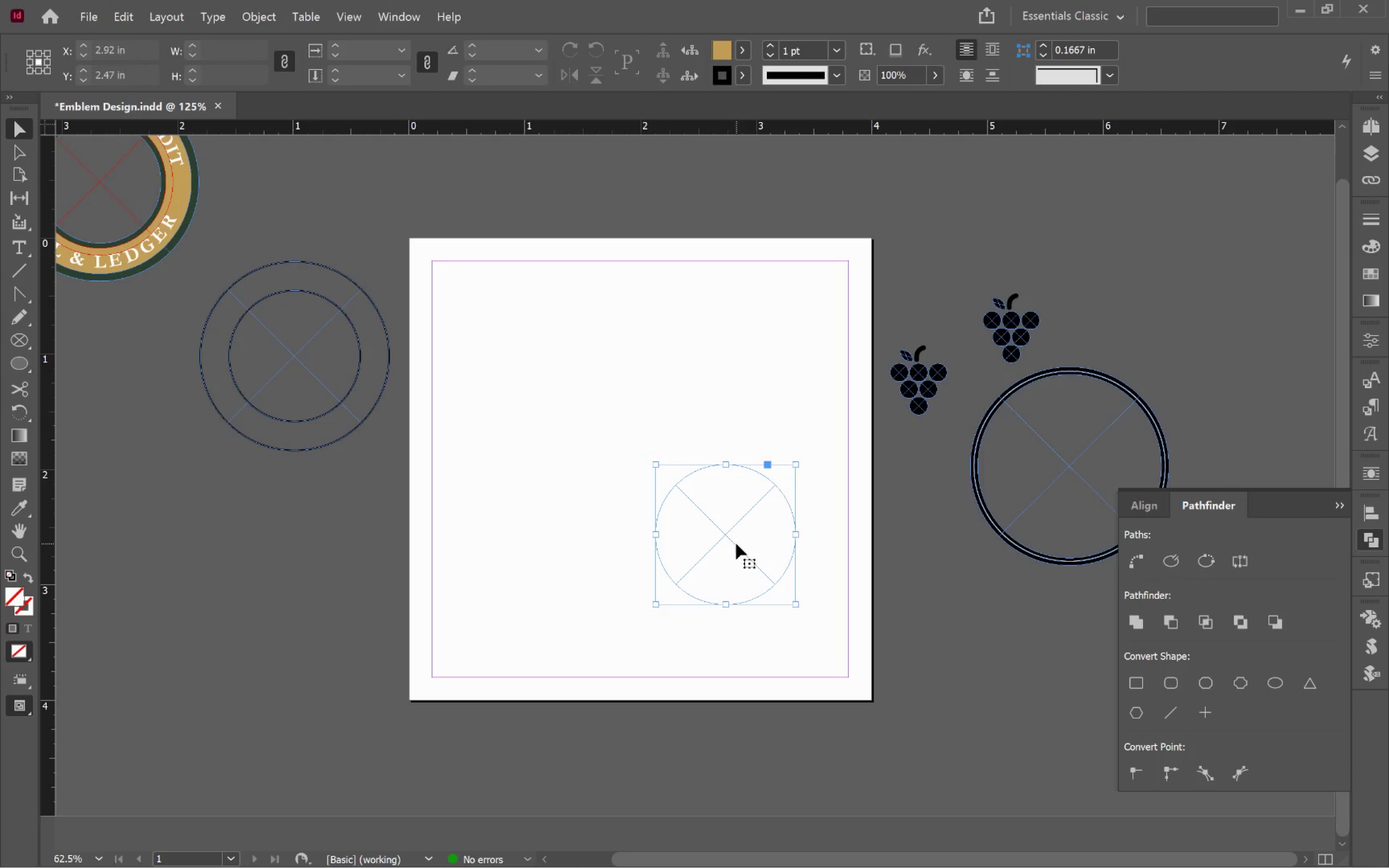 
left_click_drag(start_coordinate=[735, 541], to_coordinate=[609, 435])
 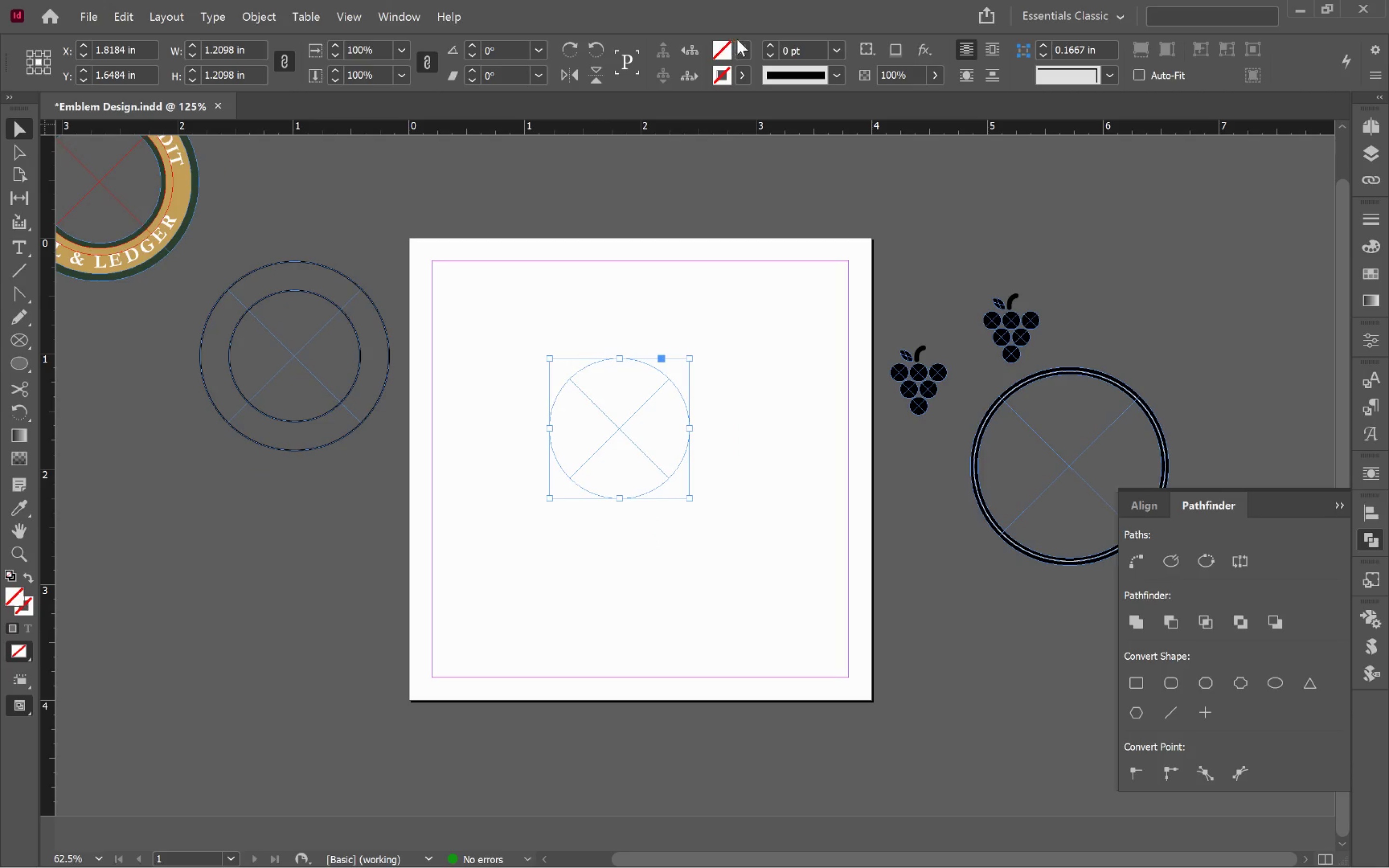 
hold_key(key=ShiftLeft, duration=0.88)
 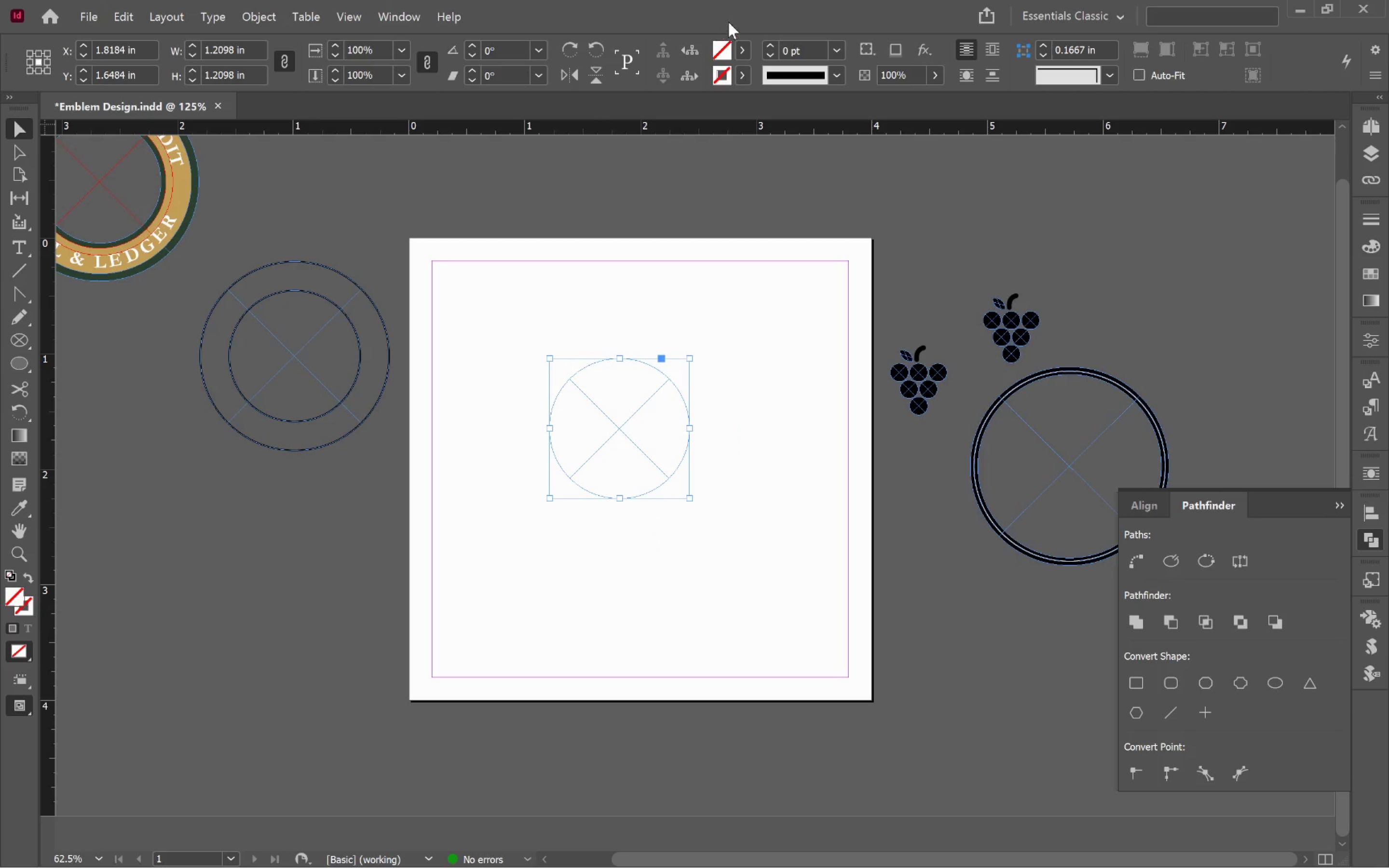 
left_click([743, 50])
 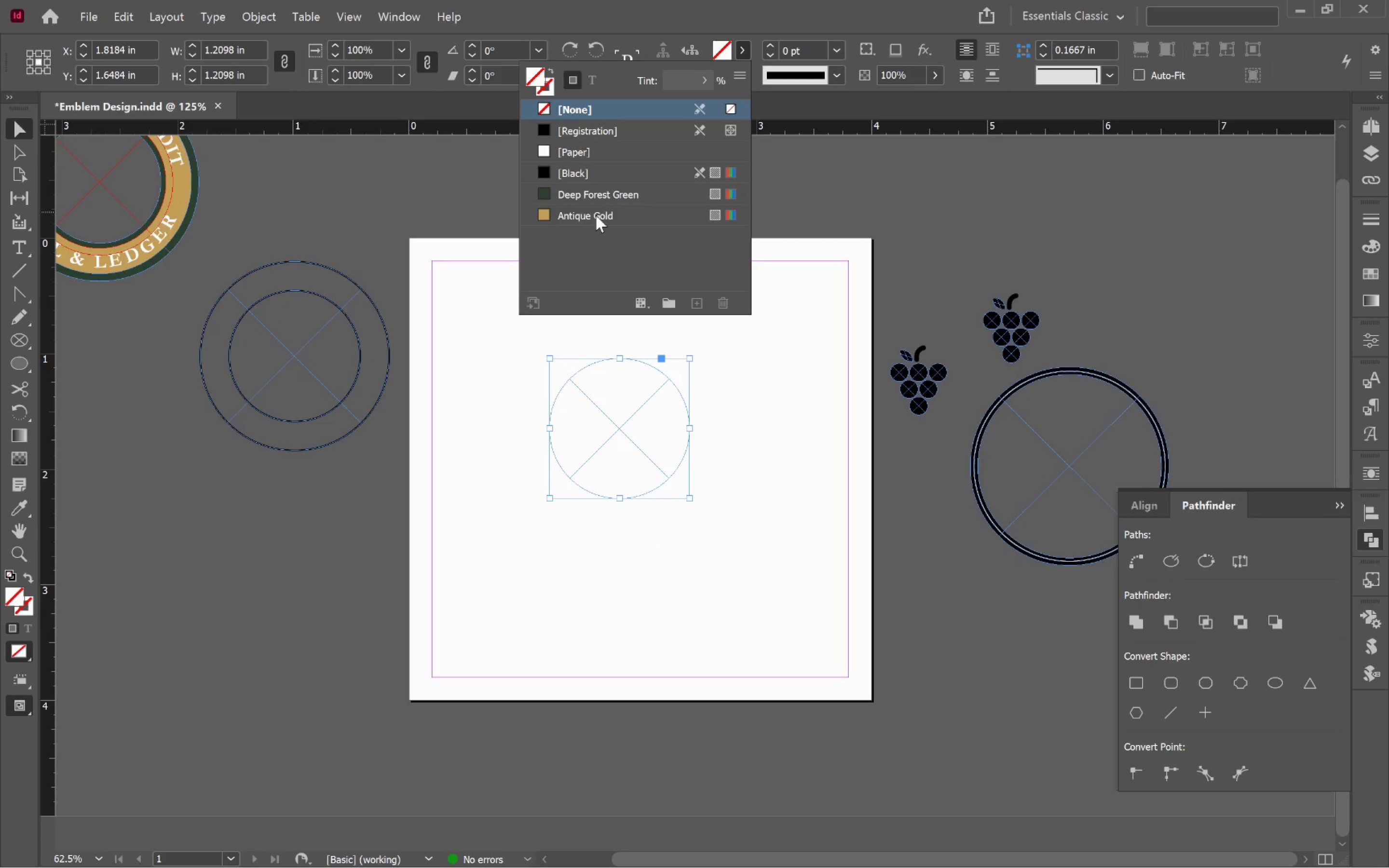 
left_click([779, 447])
 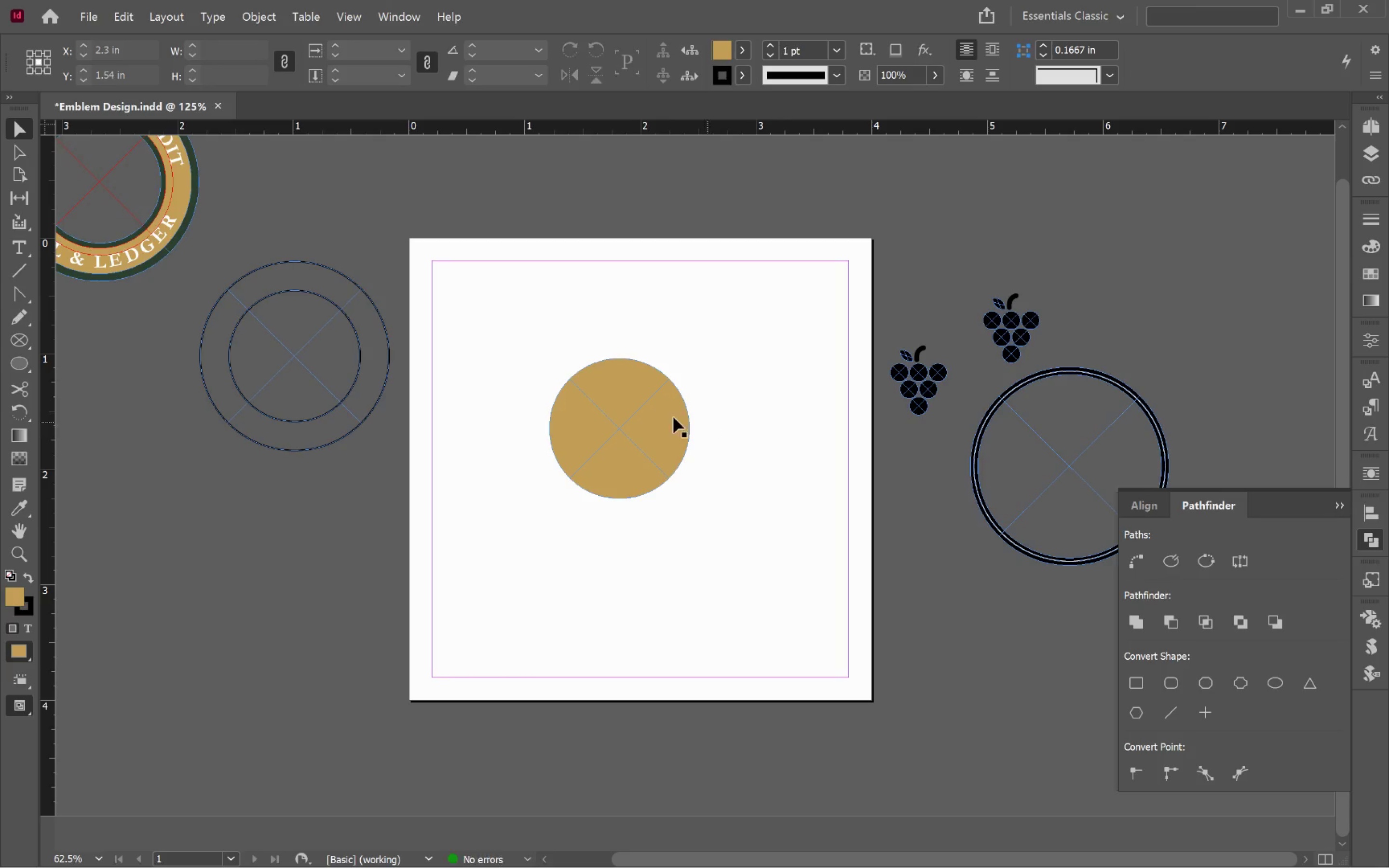 
left_click([666, 419])
 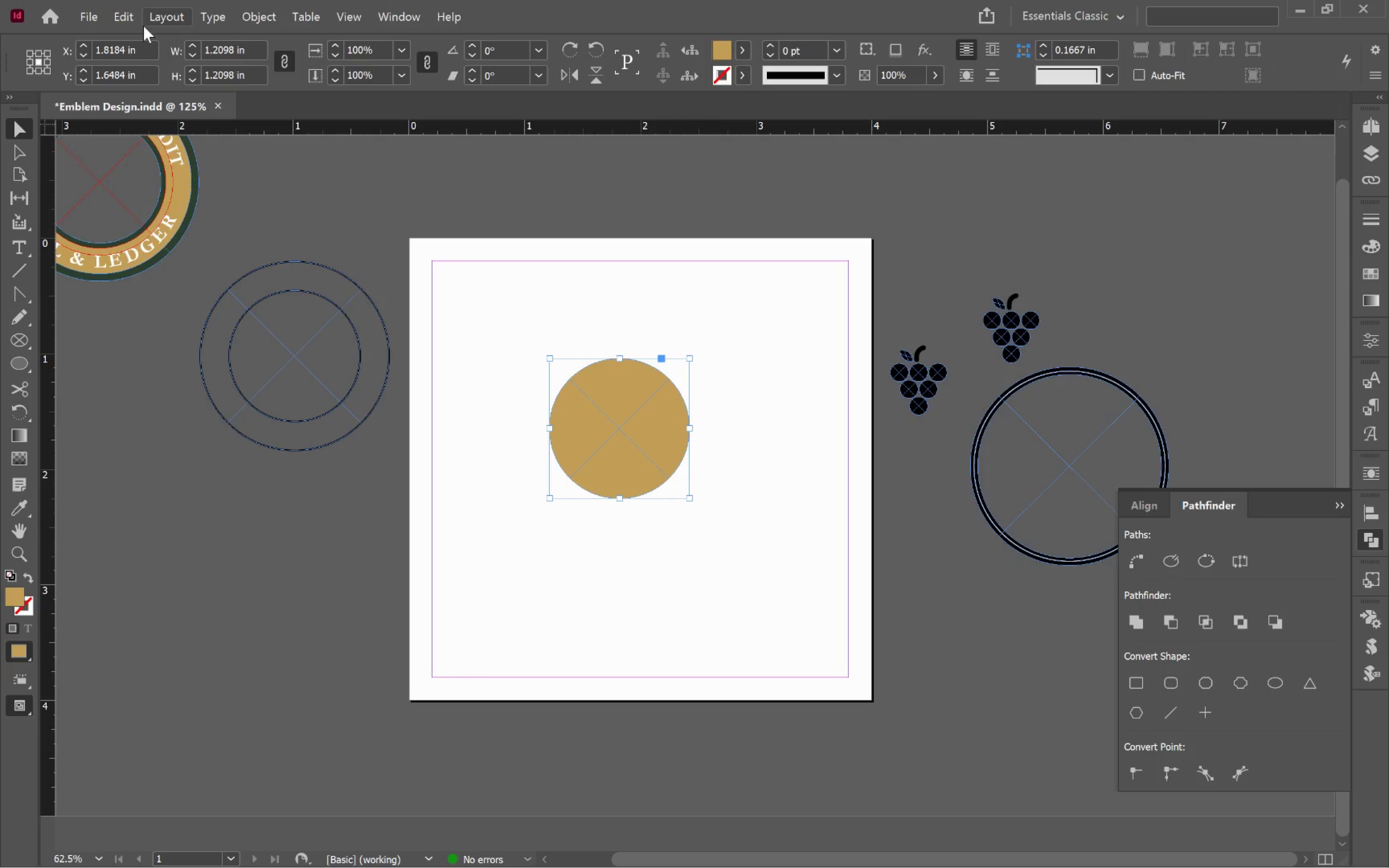 
left_click([136, 19])
 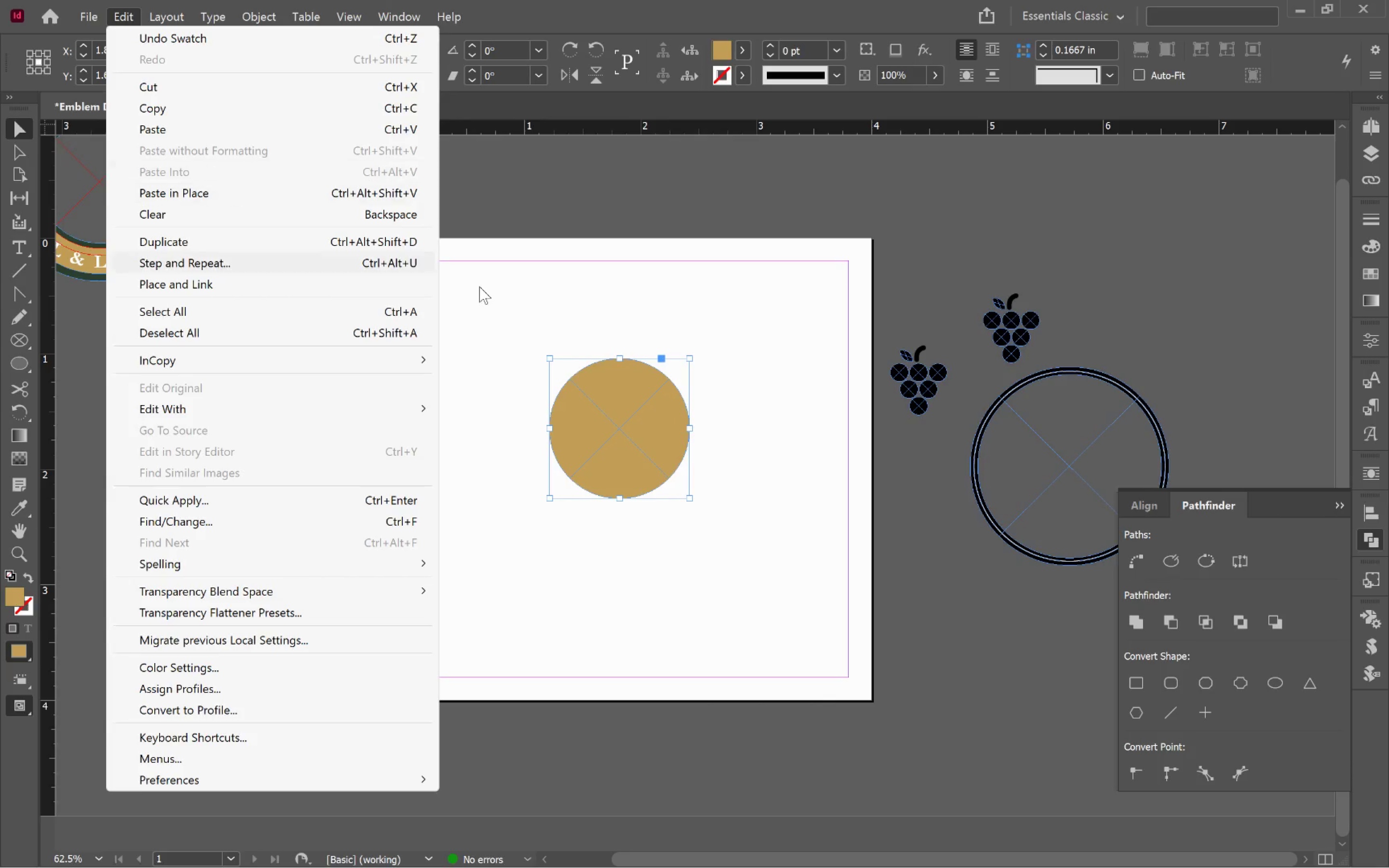 
left_click([817, 443])
 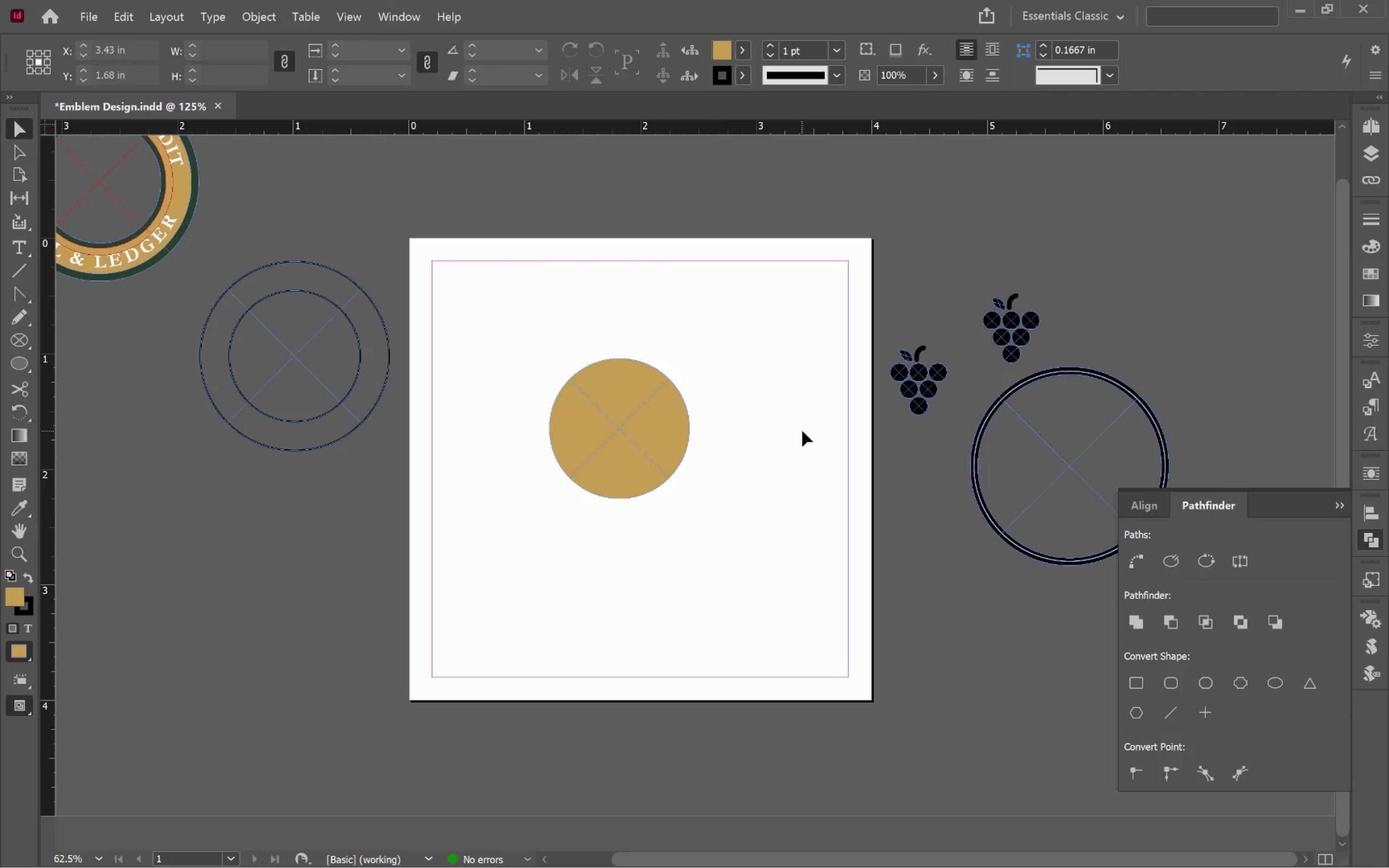 
wait(5.42)
 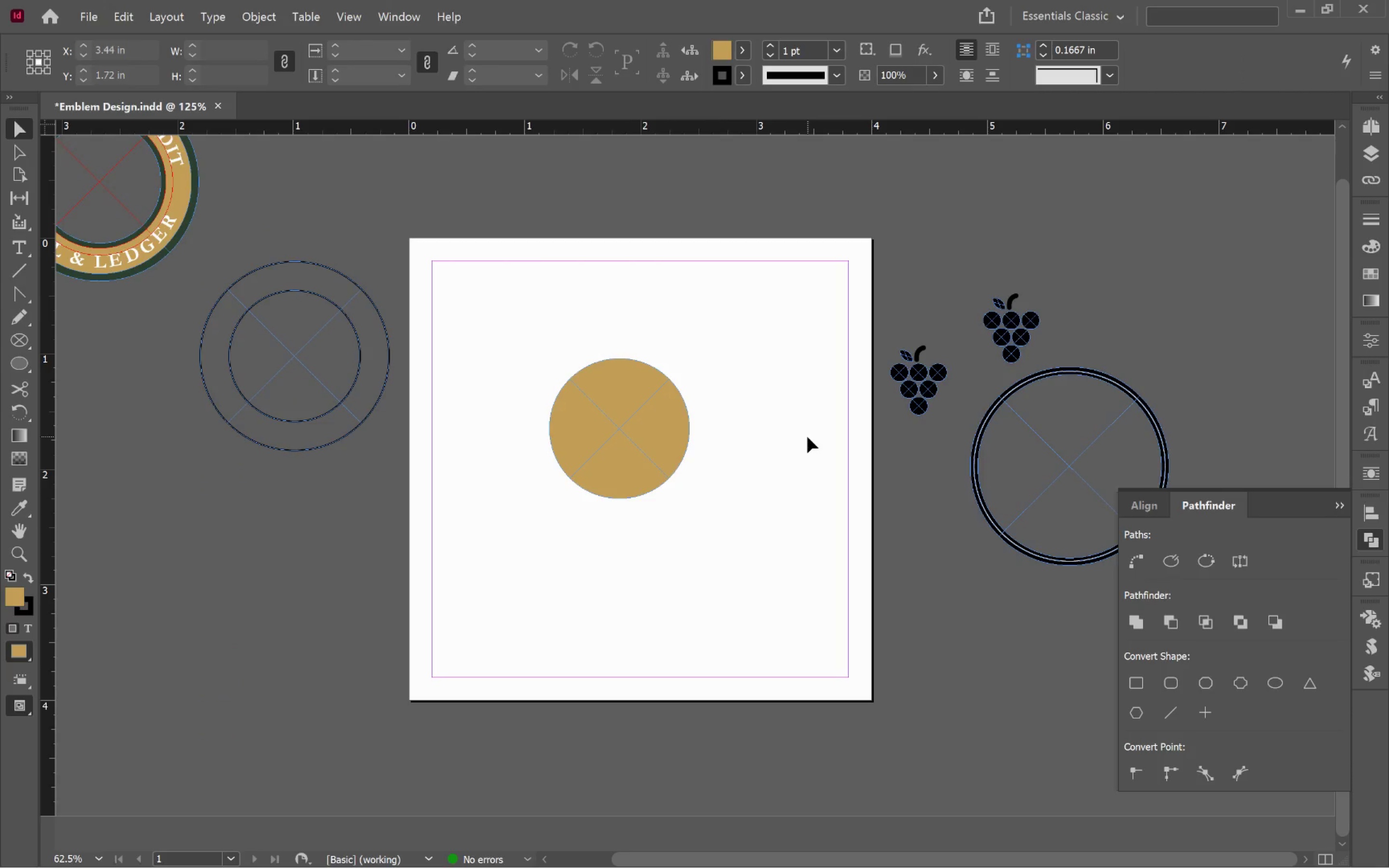 
key(Control+Z)
 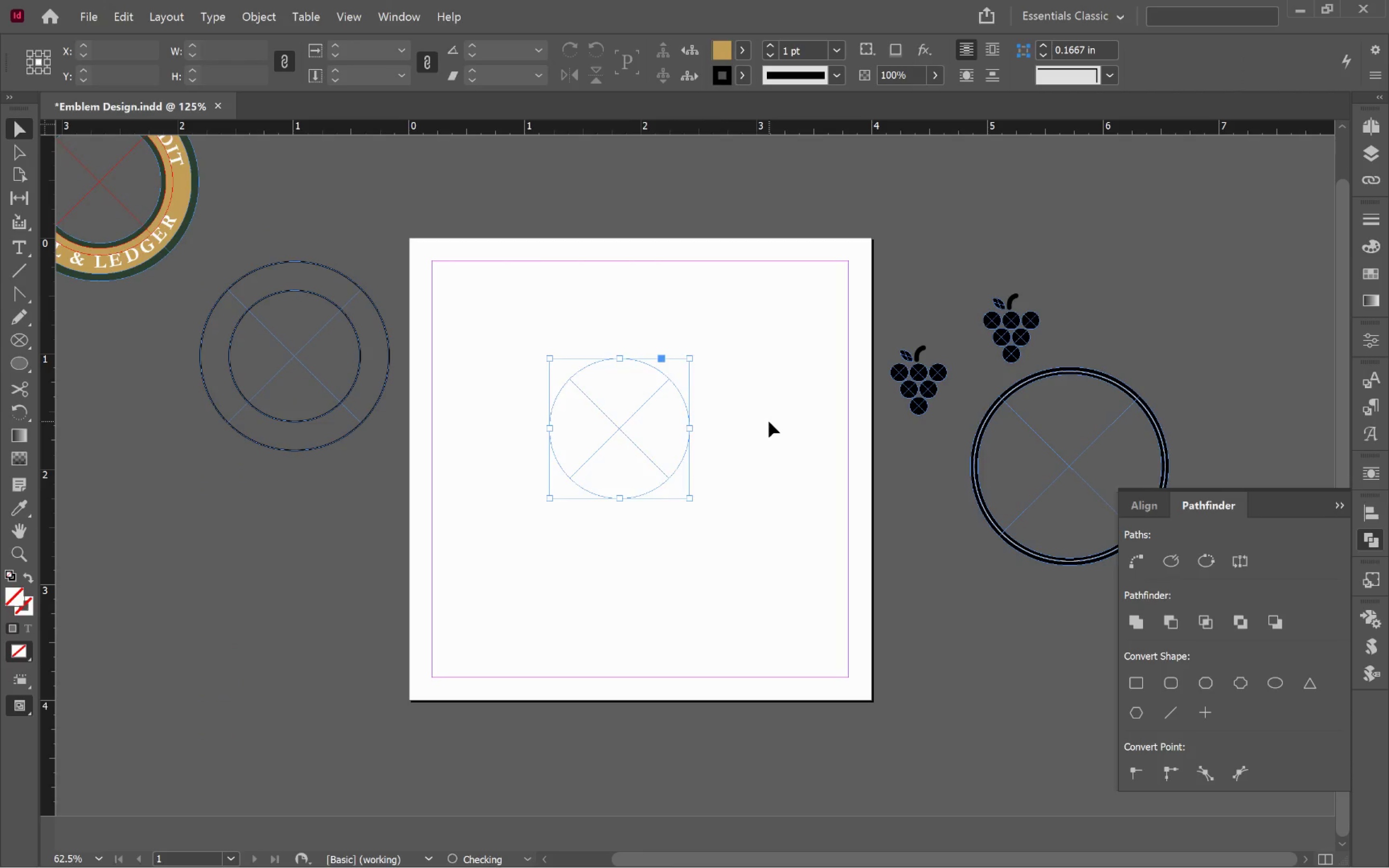 
key(Control+Z)
 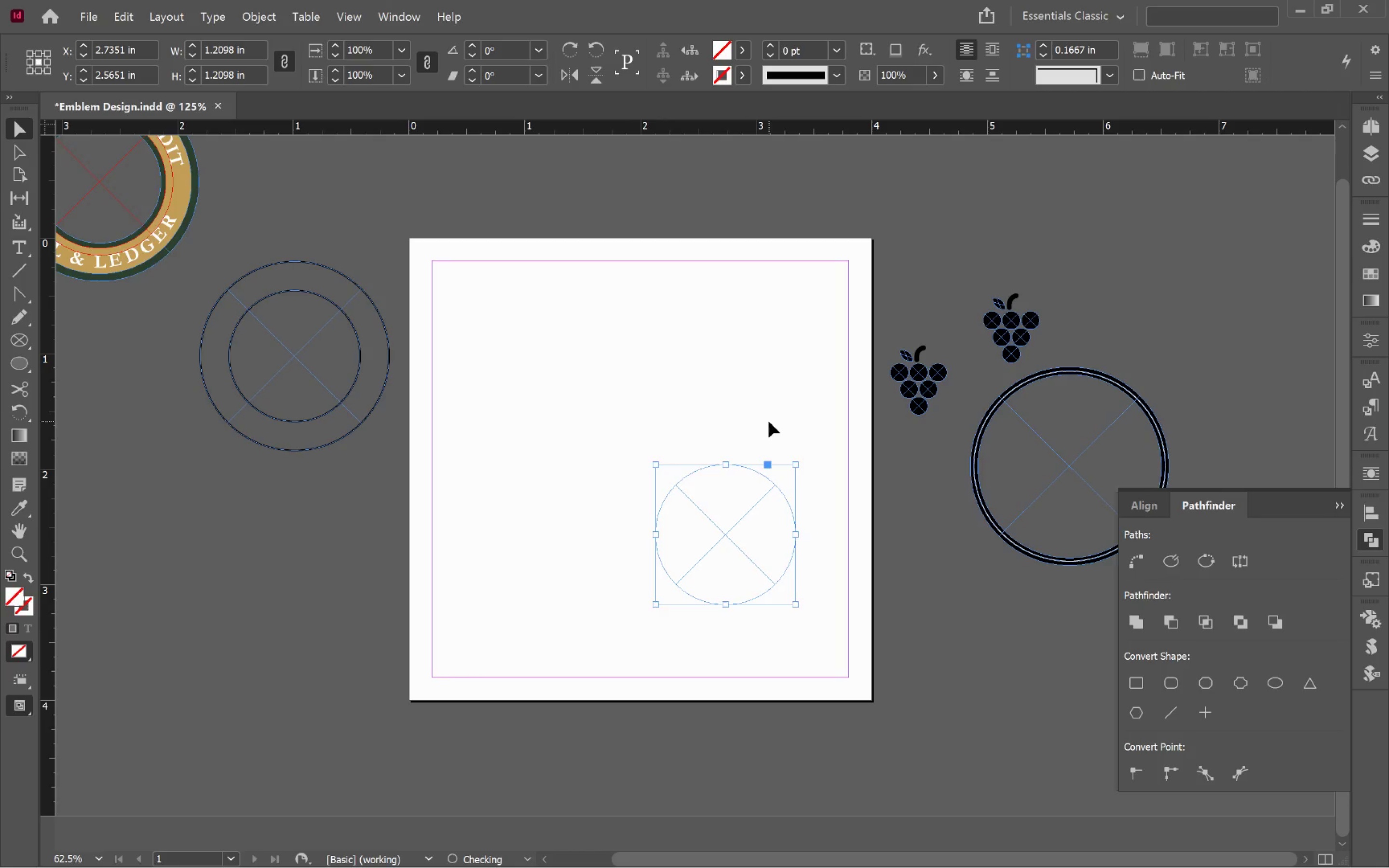 
key(Control+Z)
 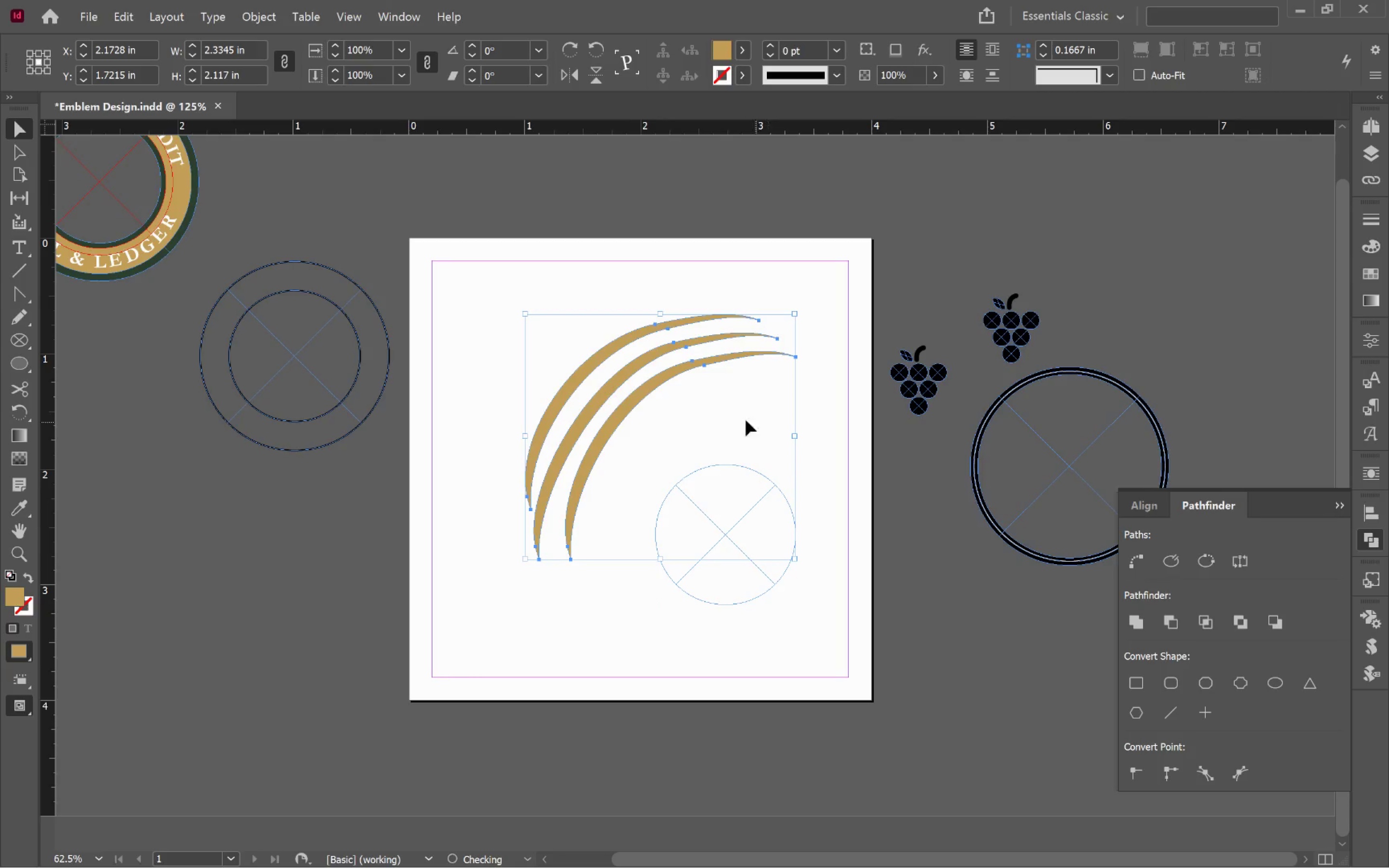 
left_click([720, 412])
 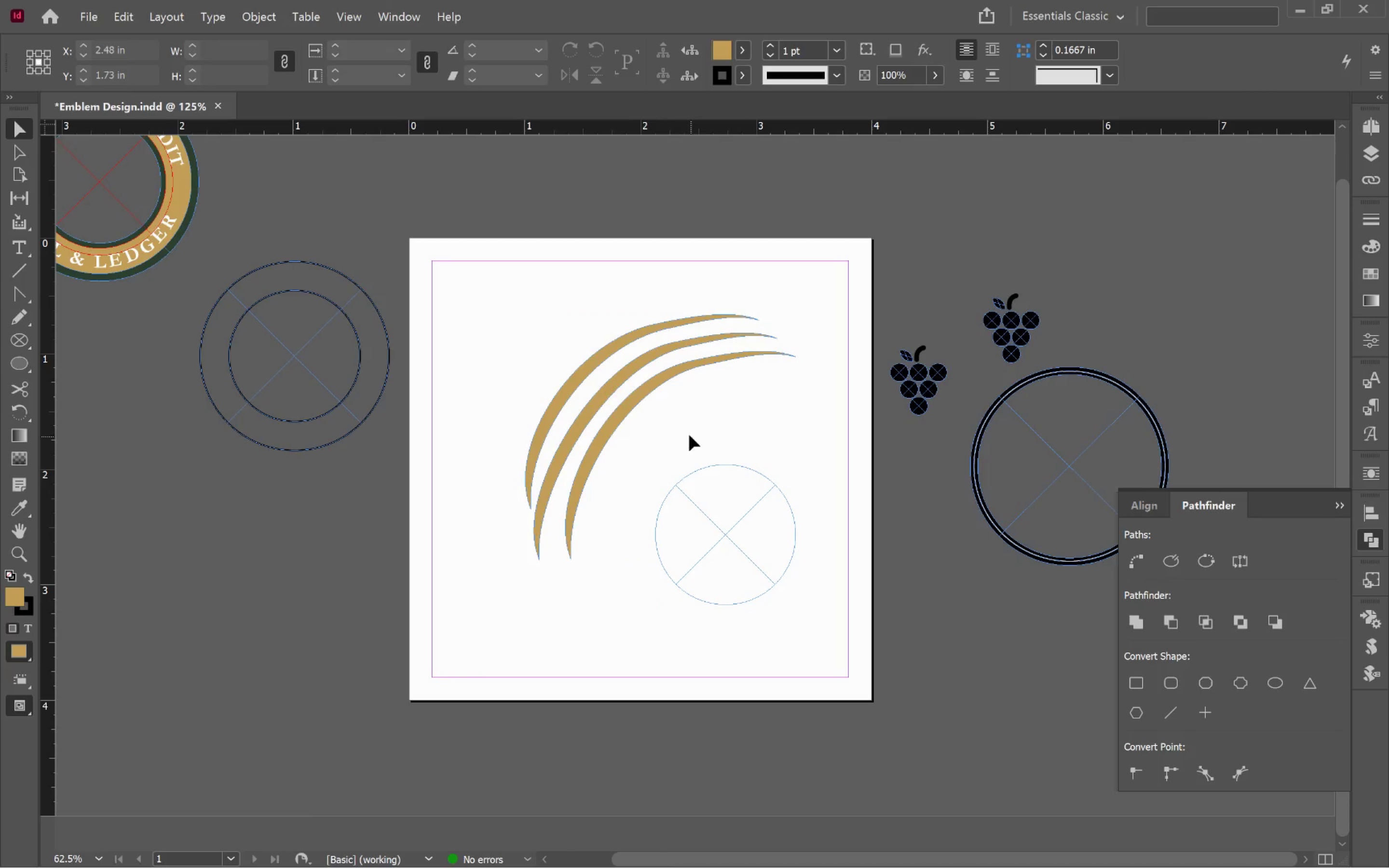 
left_click_drag(start_coordinate=[684, 428], to_coordinate=[555, 330])
 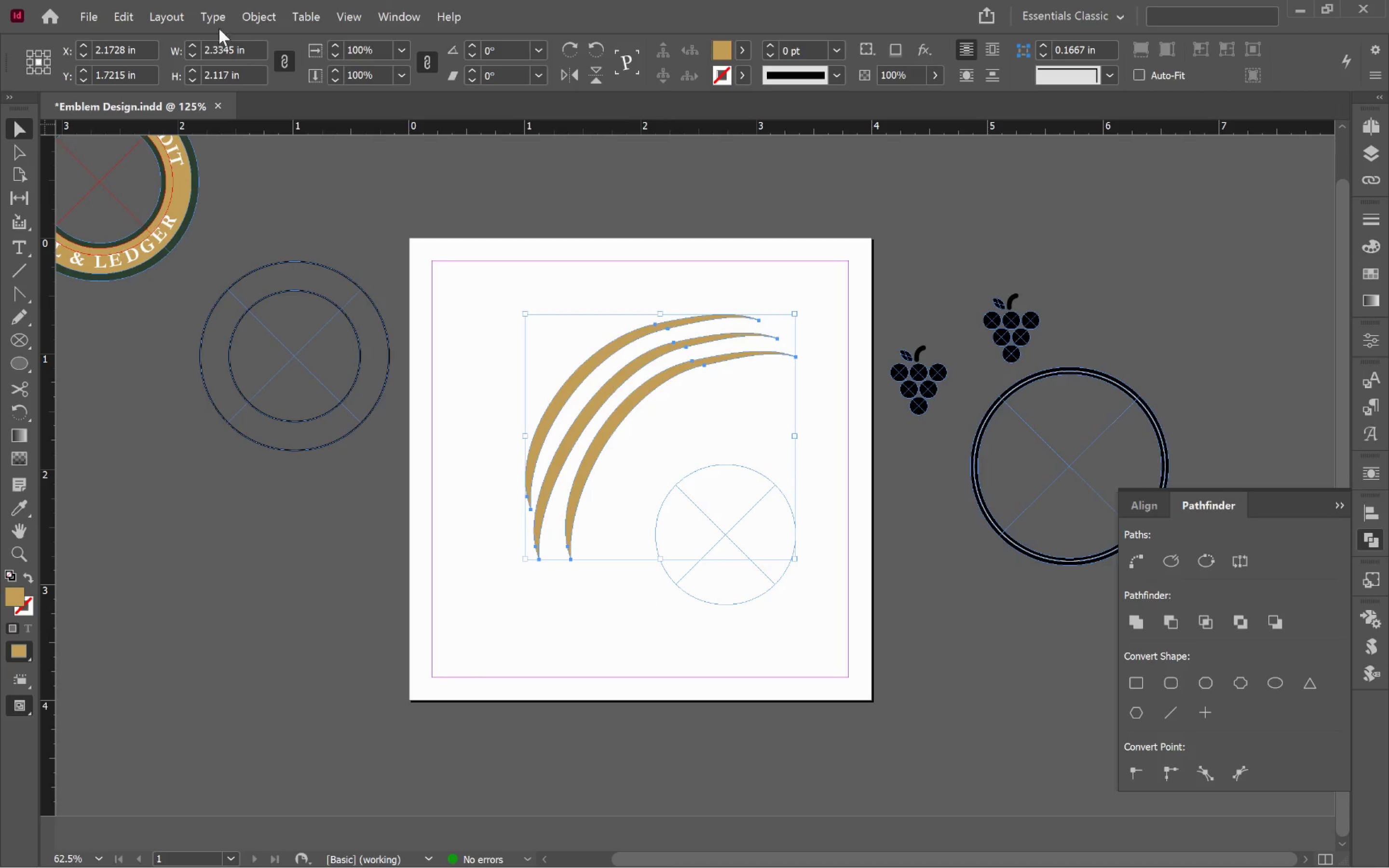 
left_click([259, 21])
 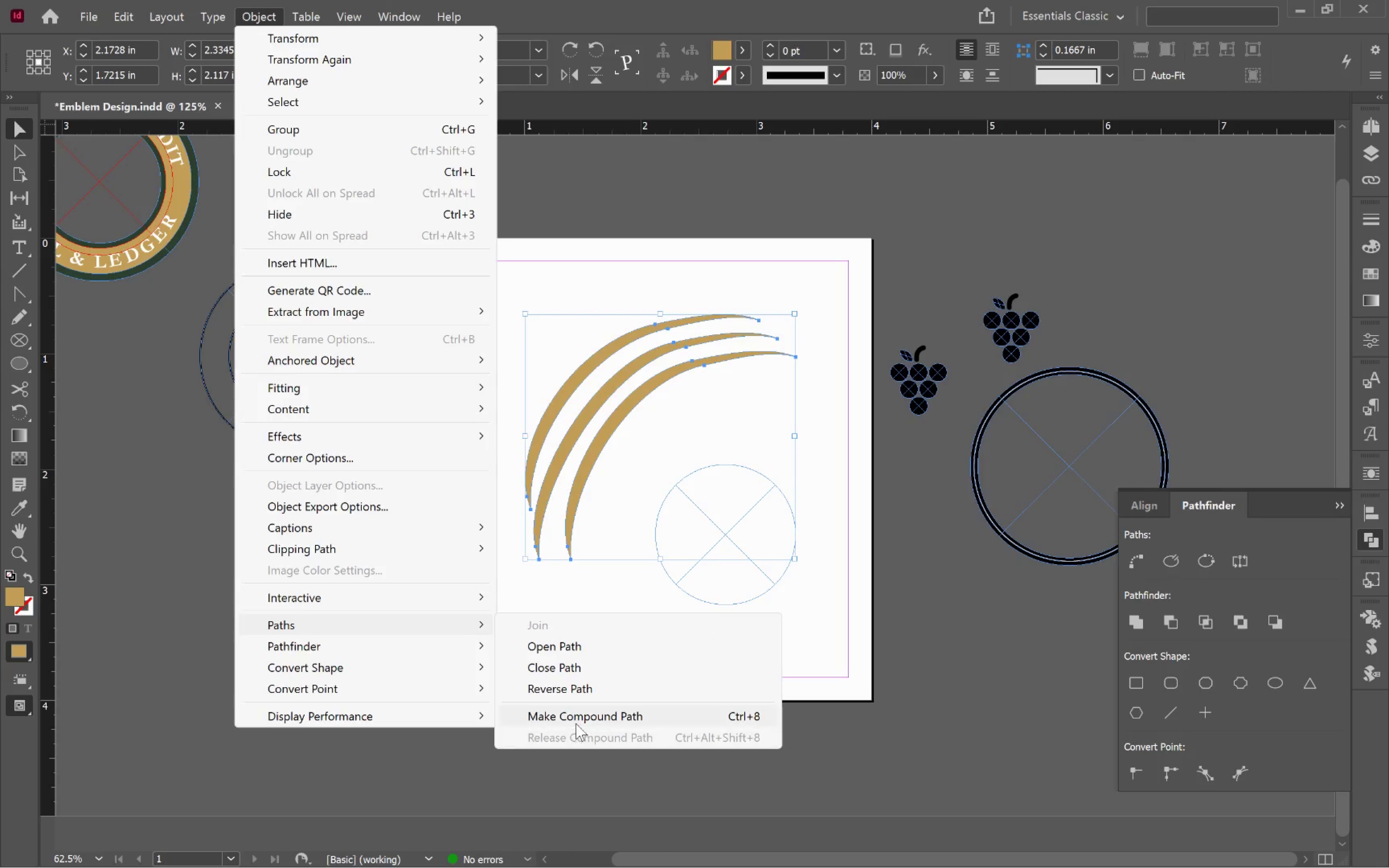 
left_click([578, 720])
 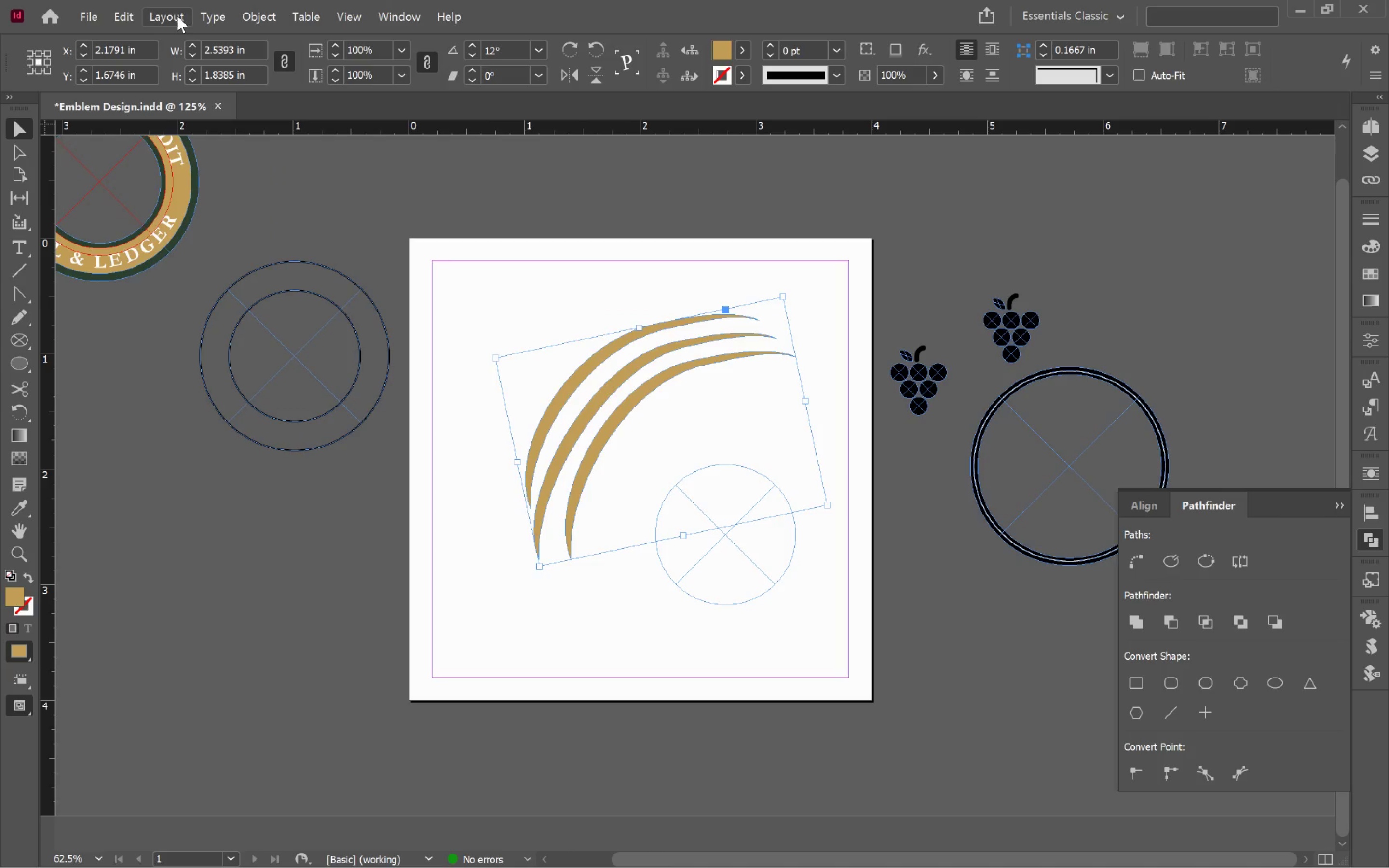 
wait(5.38)
 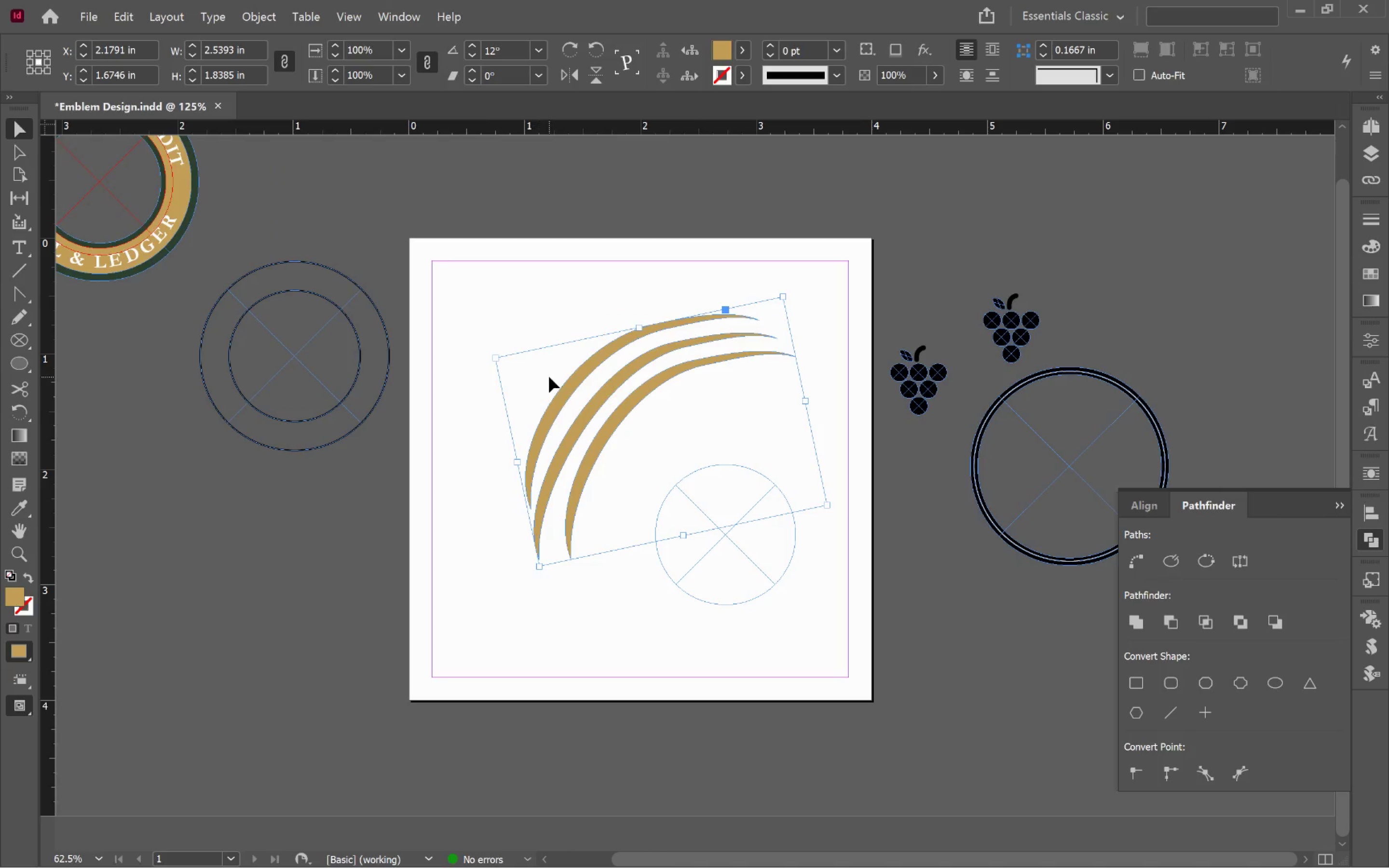 
key(Control+C)
 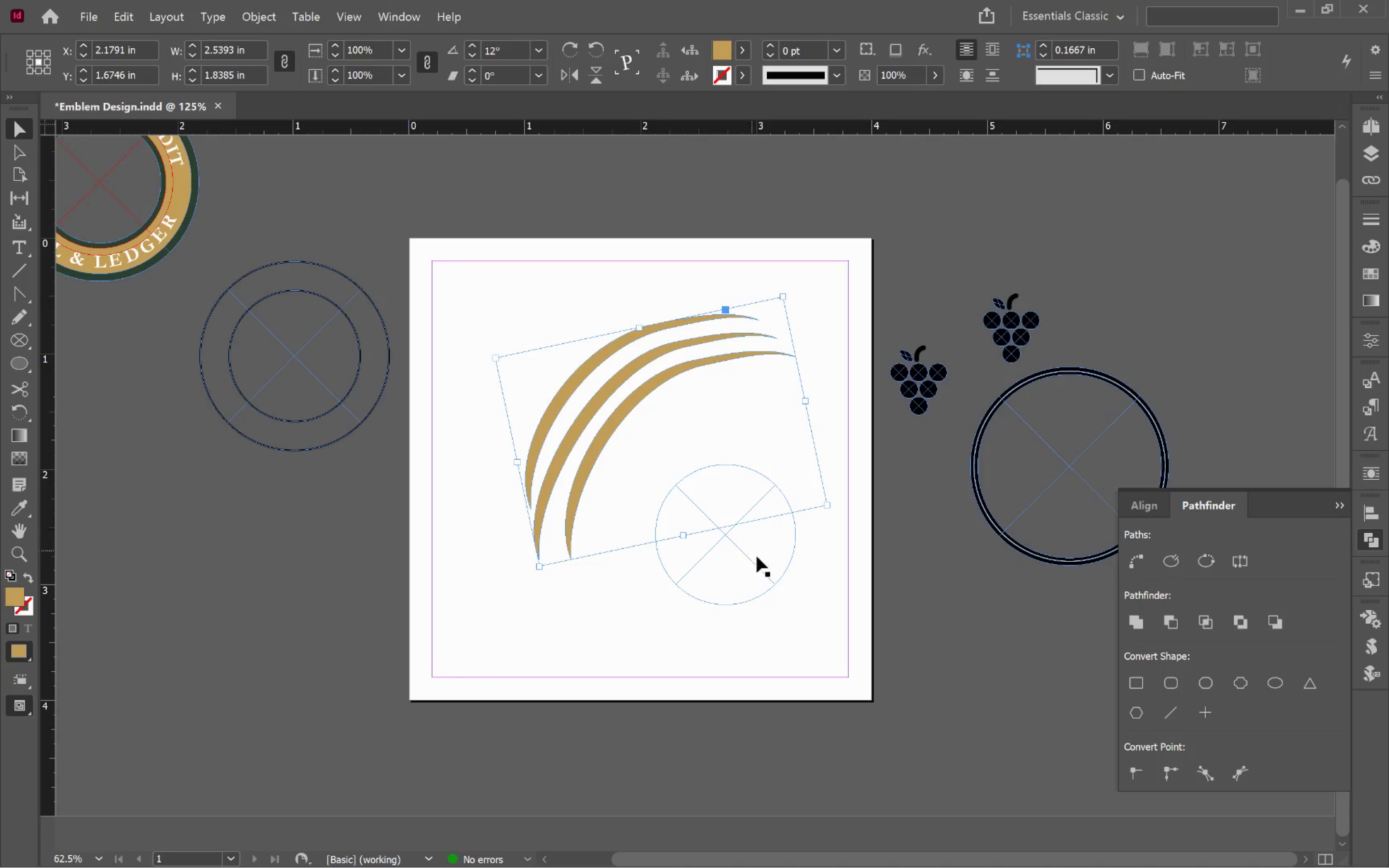 
left_click([762, 563])
 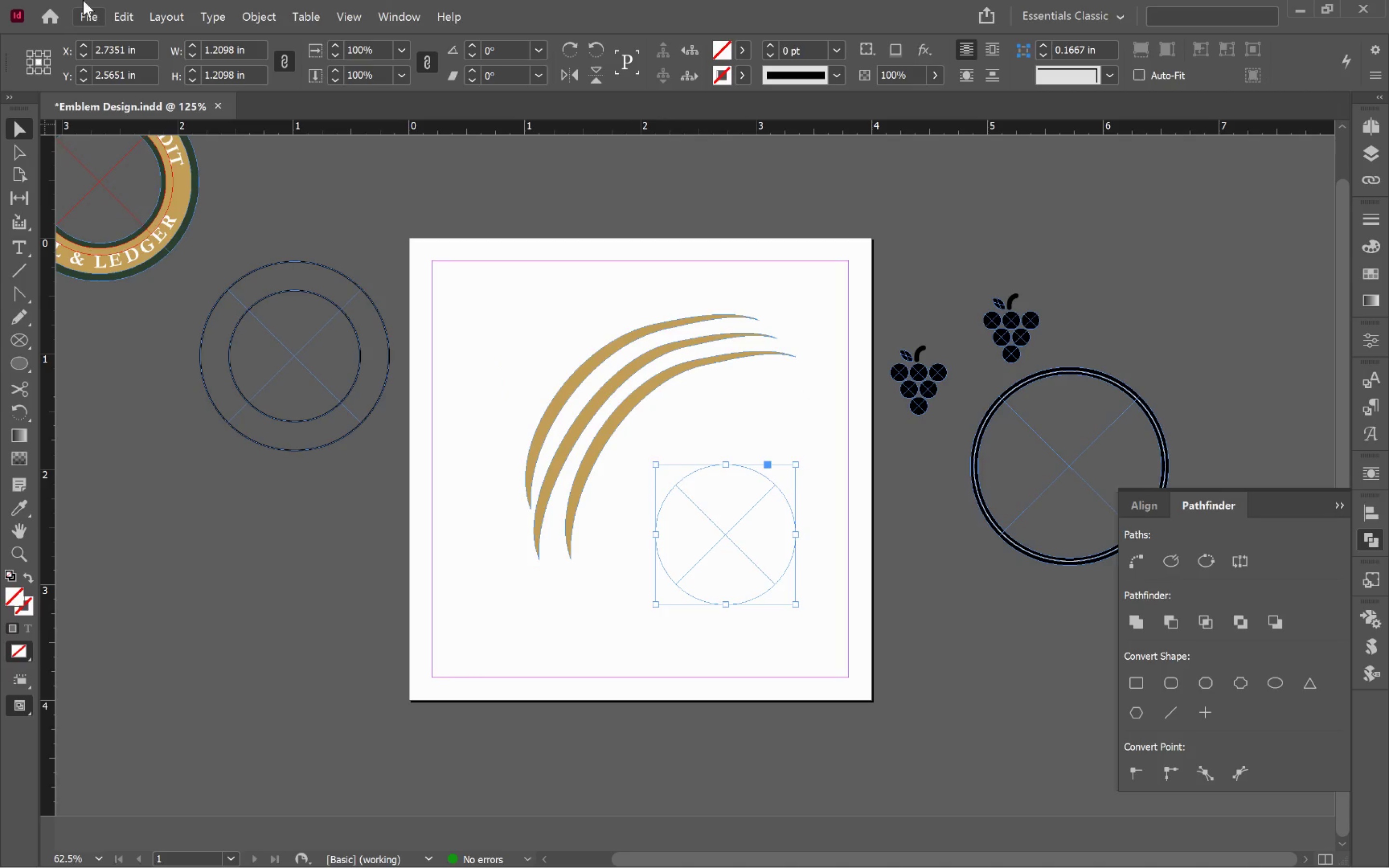 
left_click([113, 11])
 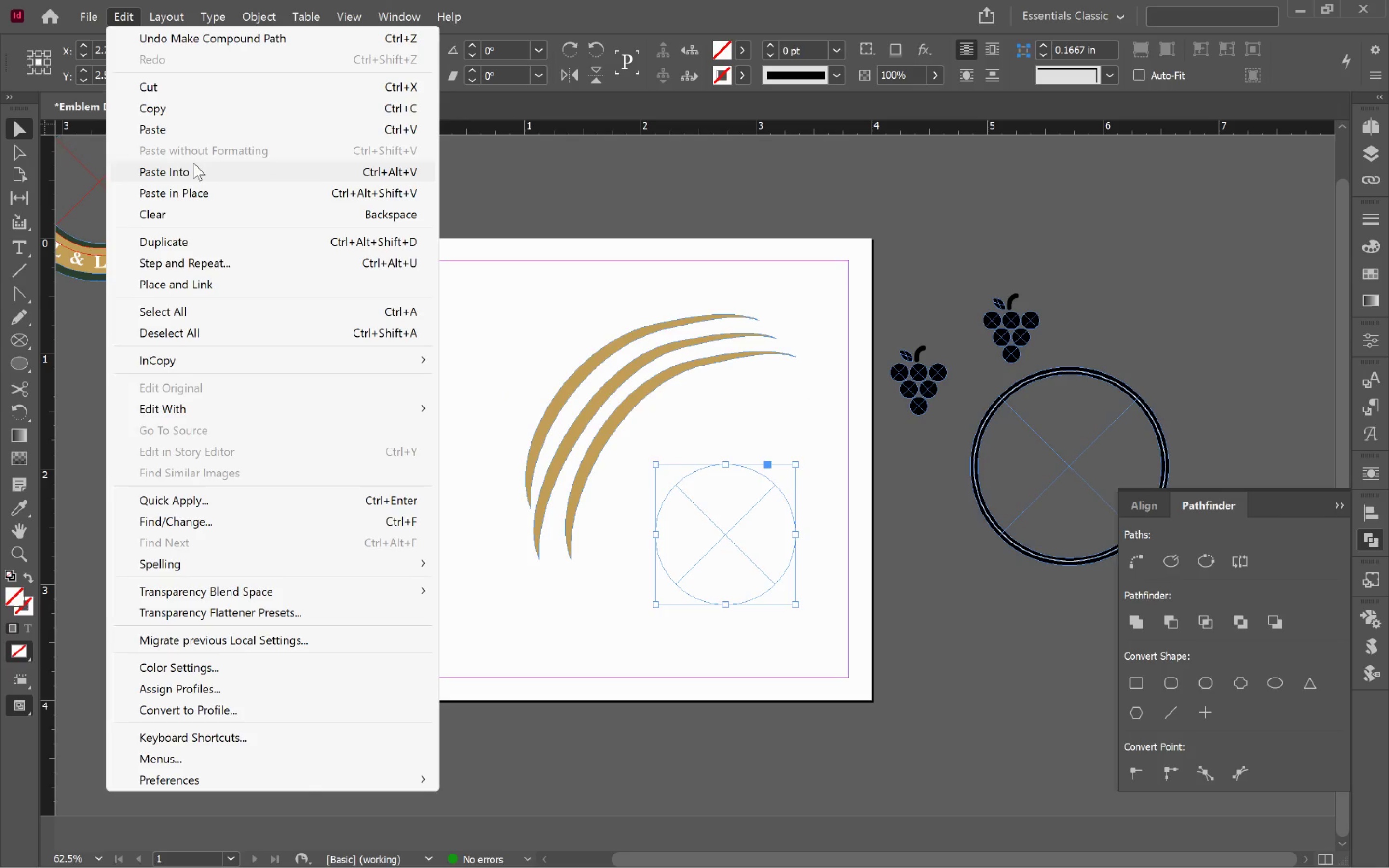 
left_click([196, 167])
 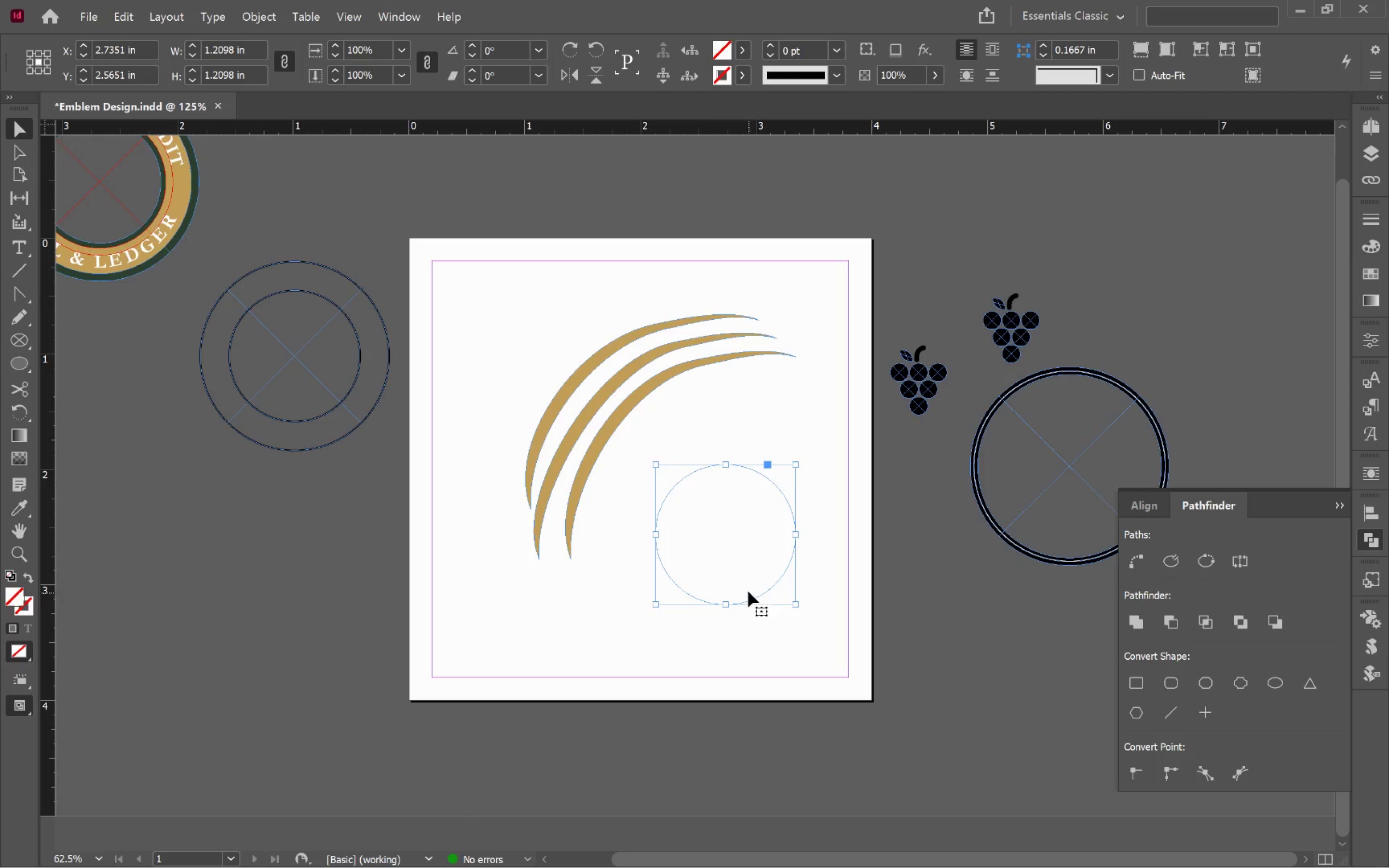 
left_click([734, 550])
 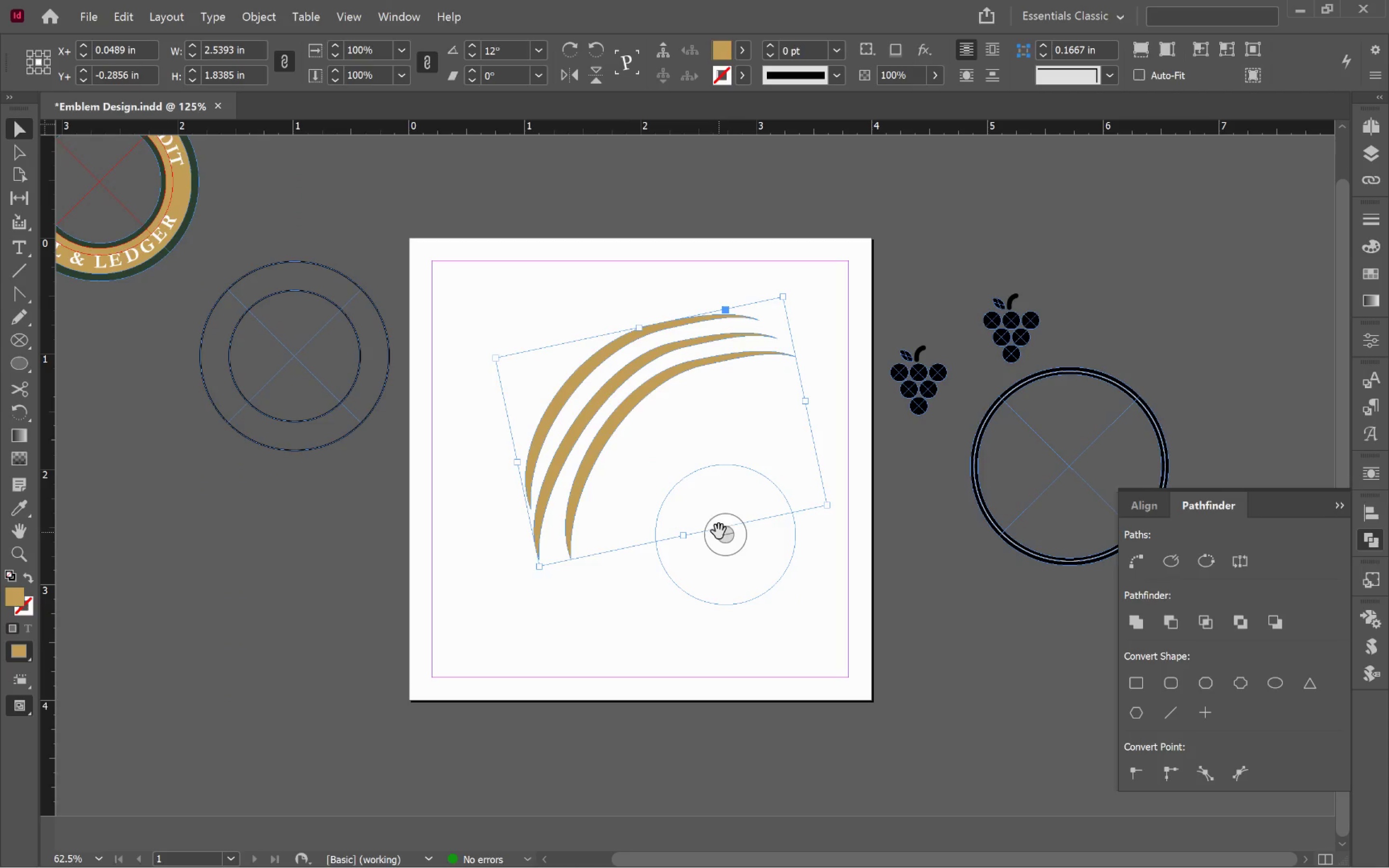 
left_click_drag(start_coordinate=[718, 528], to_coordinate=[804, 655])
 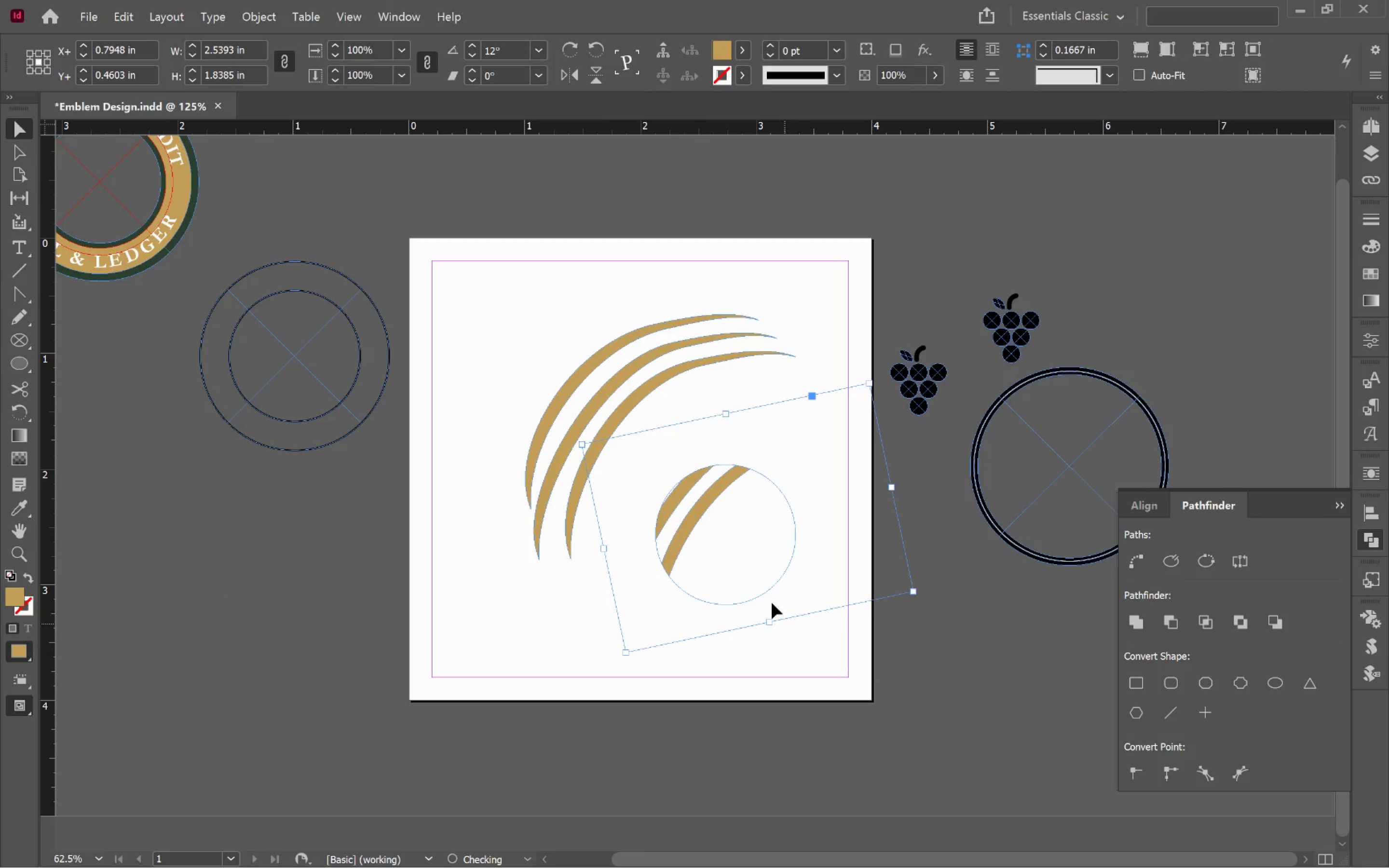 
hold_key(key=ShiftLeft, duration=1.44)
 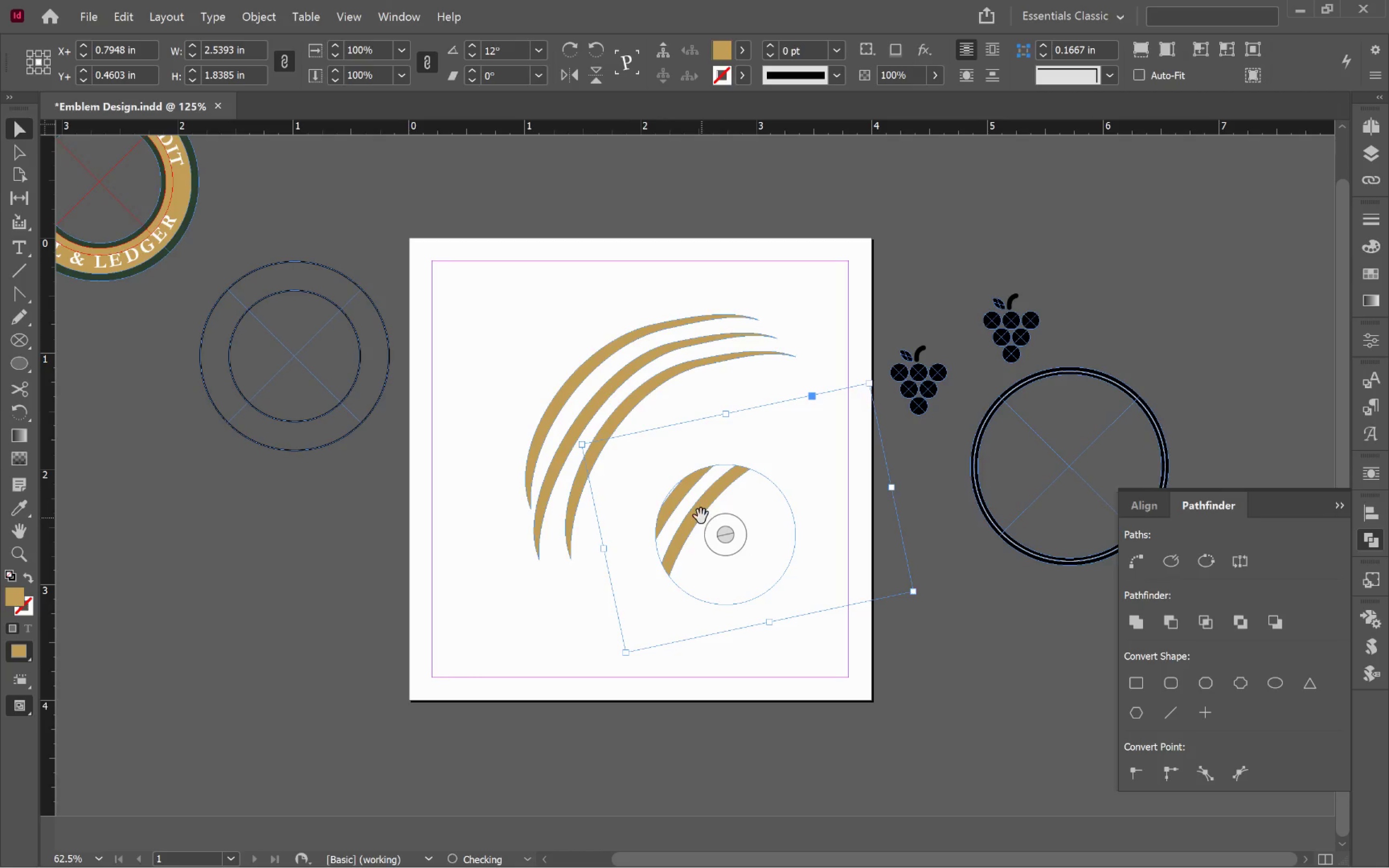 
left_click_drag(start_coordinate=[700, 514], to_coordinate=[773, 571])
 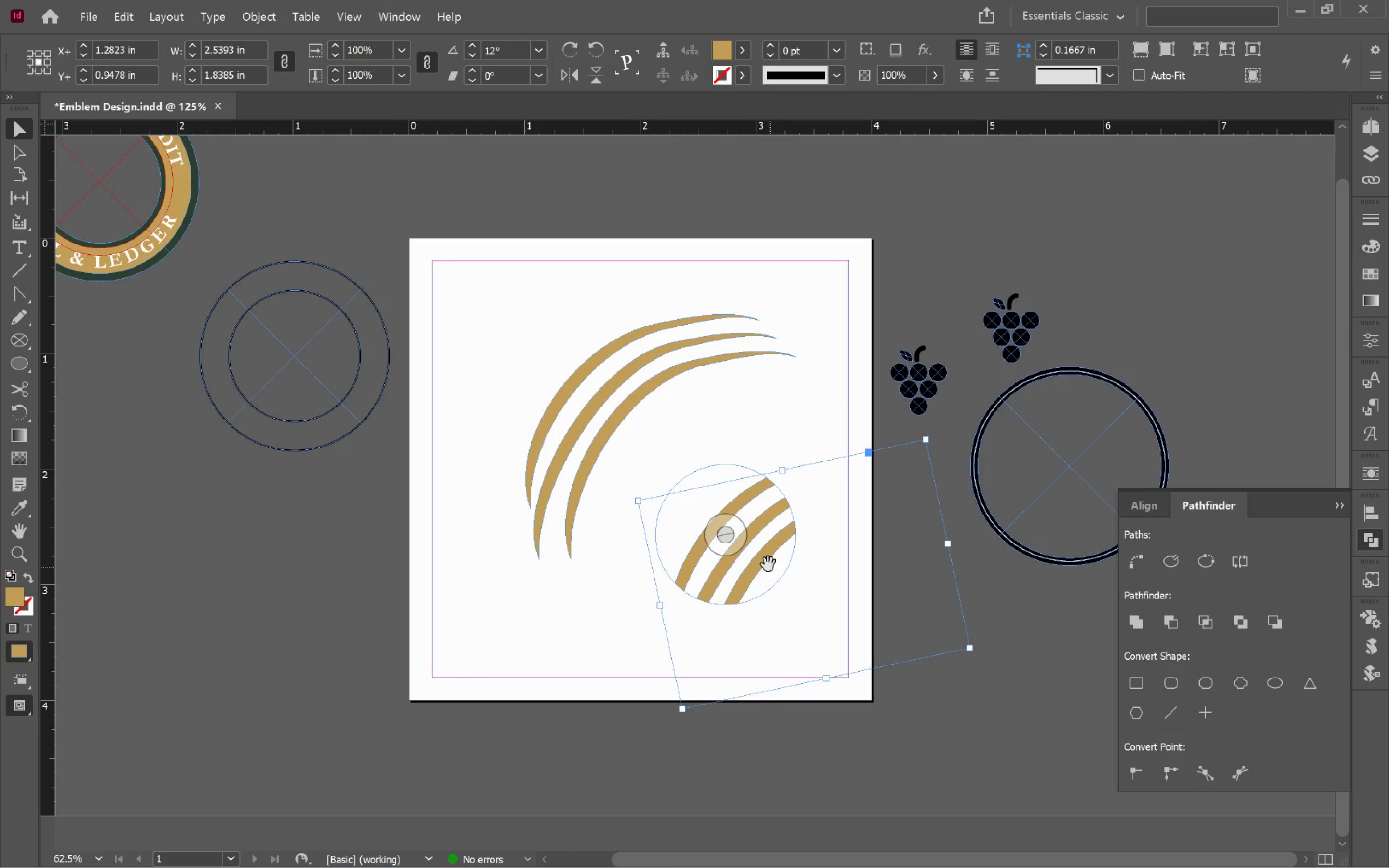 
hold_key(key=ShiftLeft, duration=1.08)
 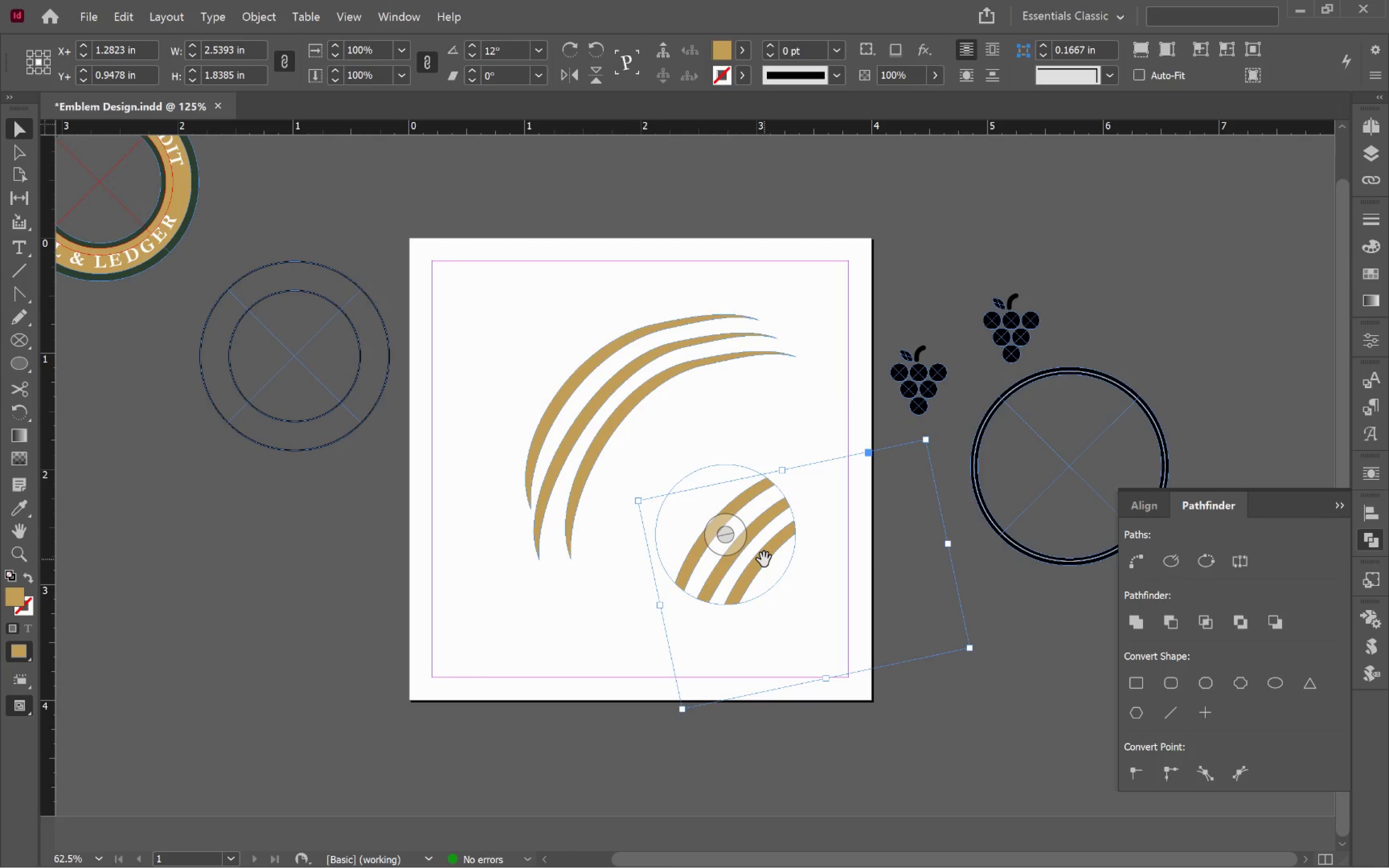 
left_click_drag(start_coordinate=[764, 559], to_coordinate=[780, 571])
 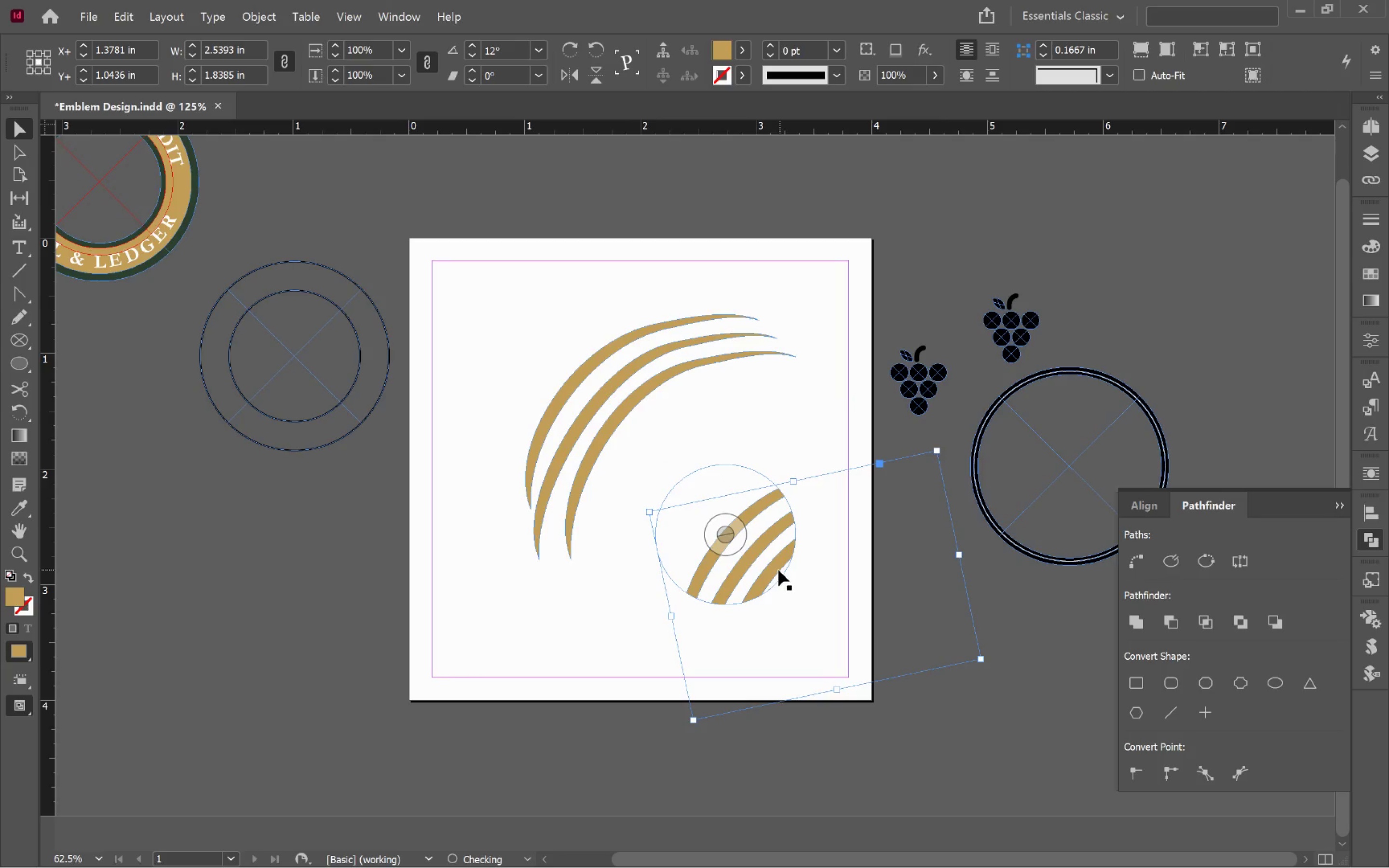 
hold_key(key=ShiftLeft, duration=0.94)
 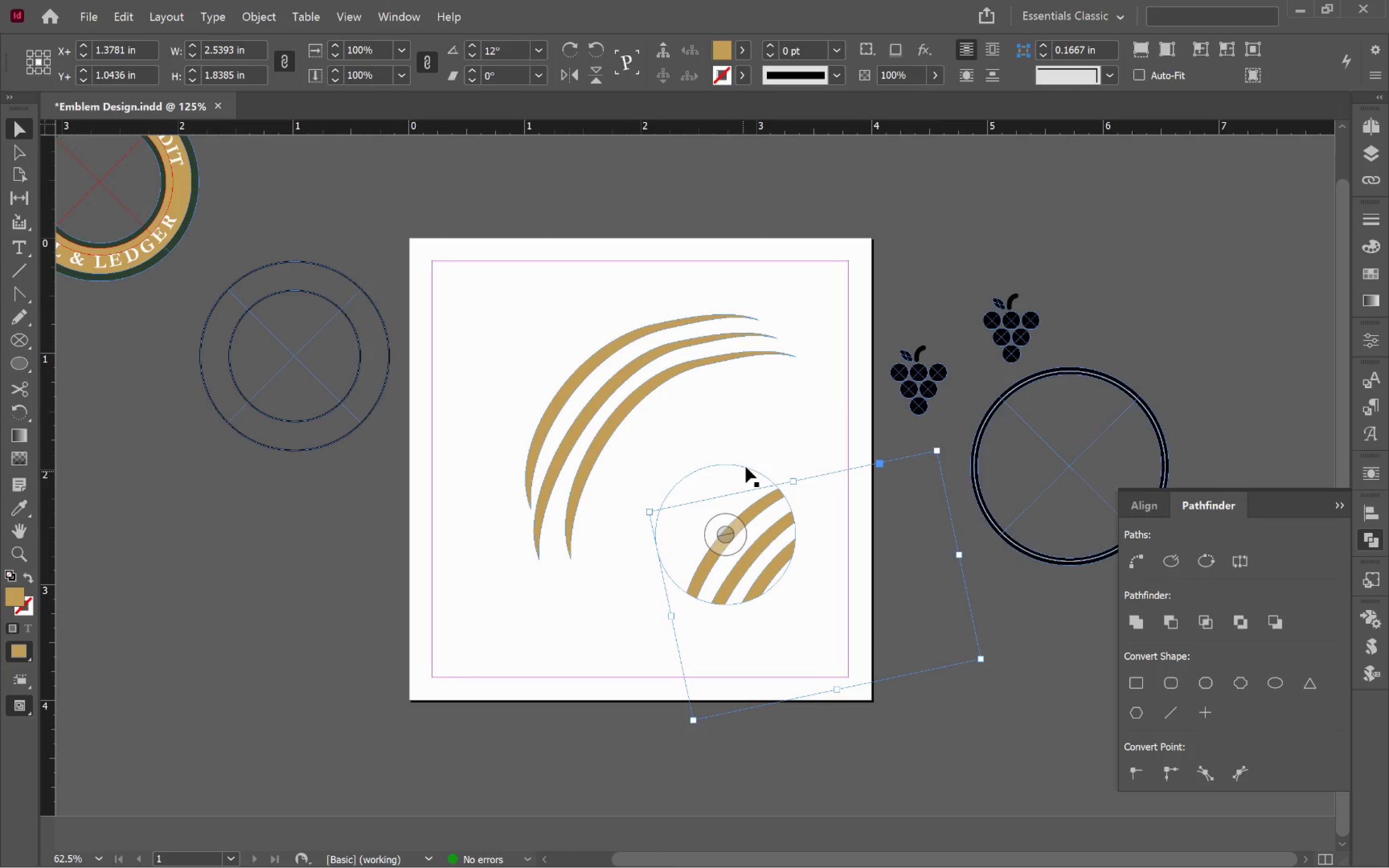 
left_click([750, 450])
 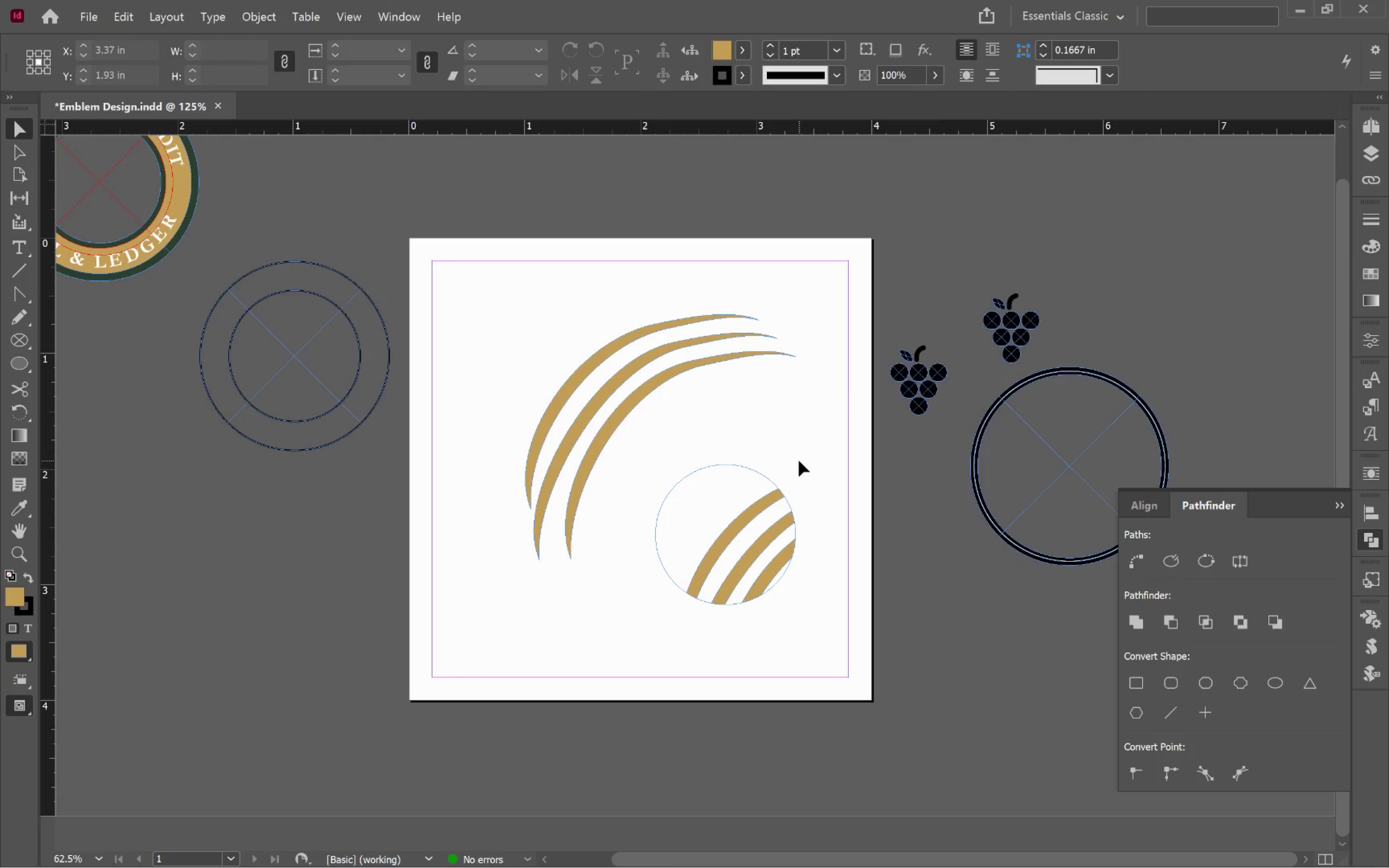 
type(ww)
 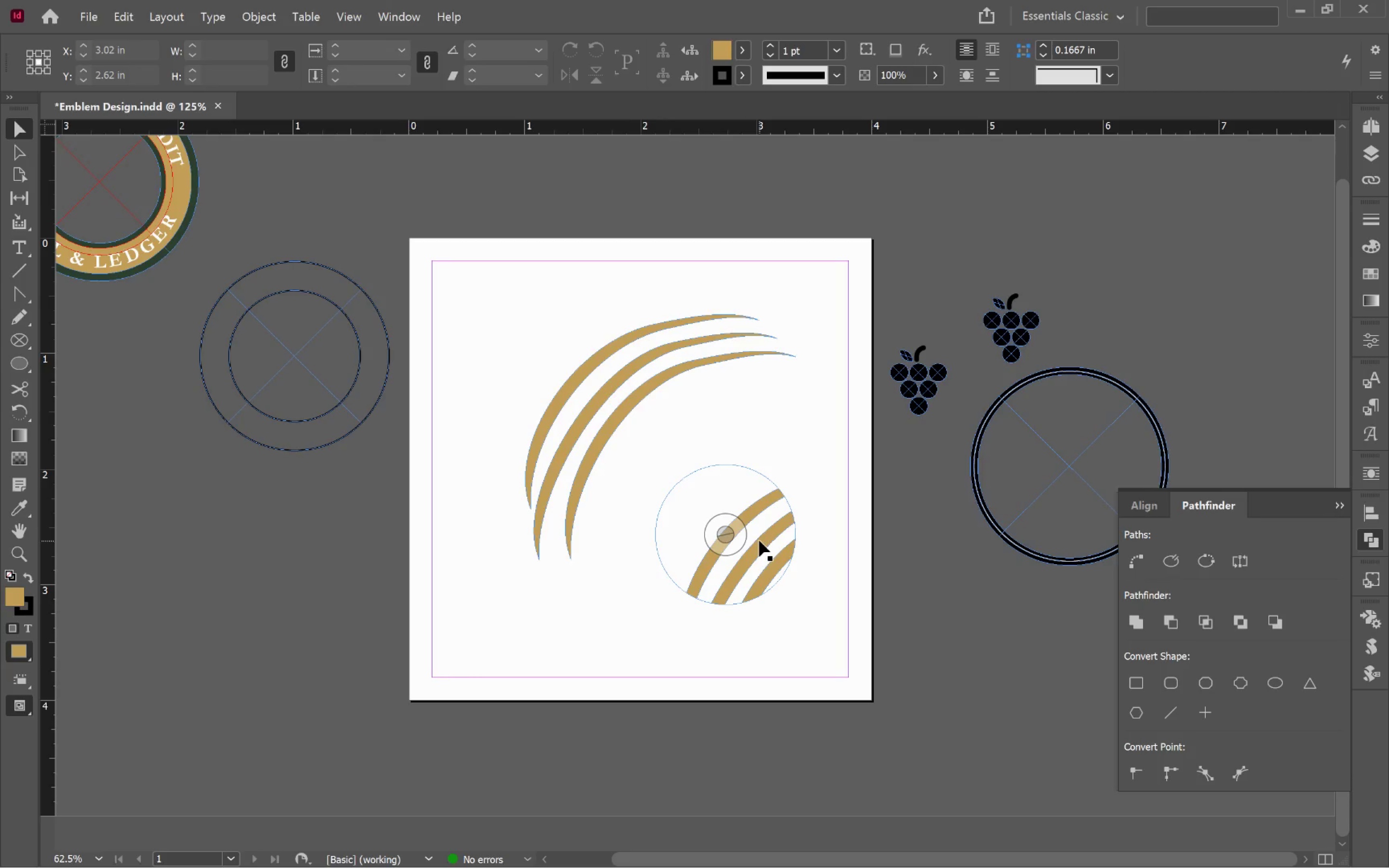 
left_click([735, 541])
 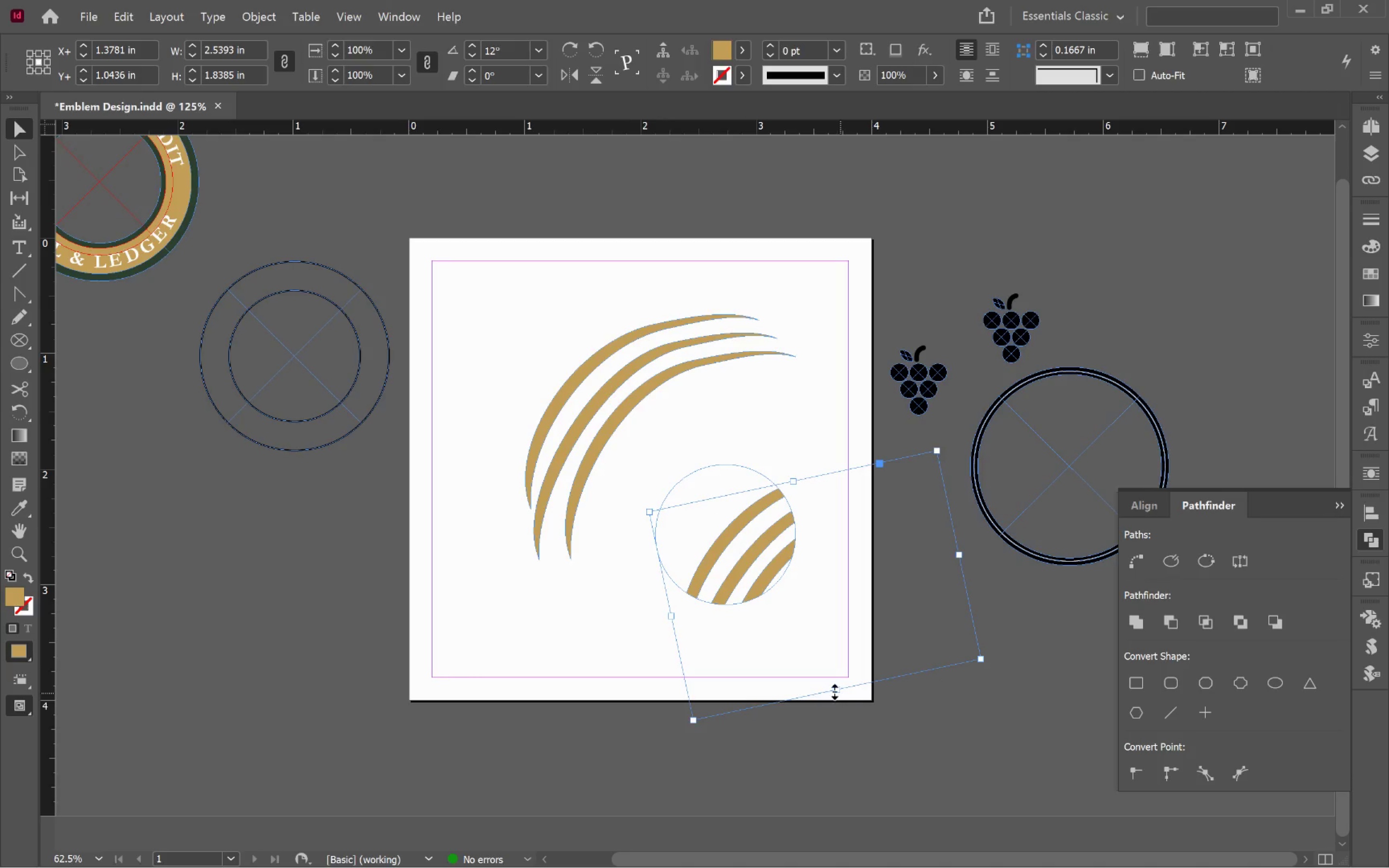 
left_click_drag(start_coordinate=[835, 689], to_coordinate=[808, 631])
 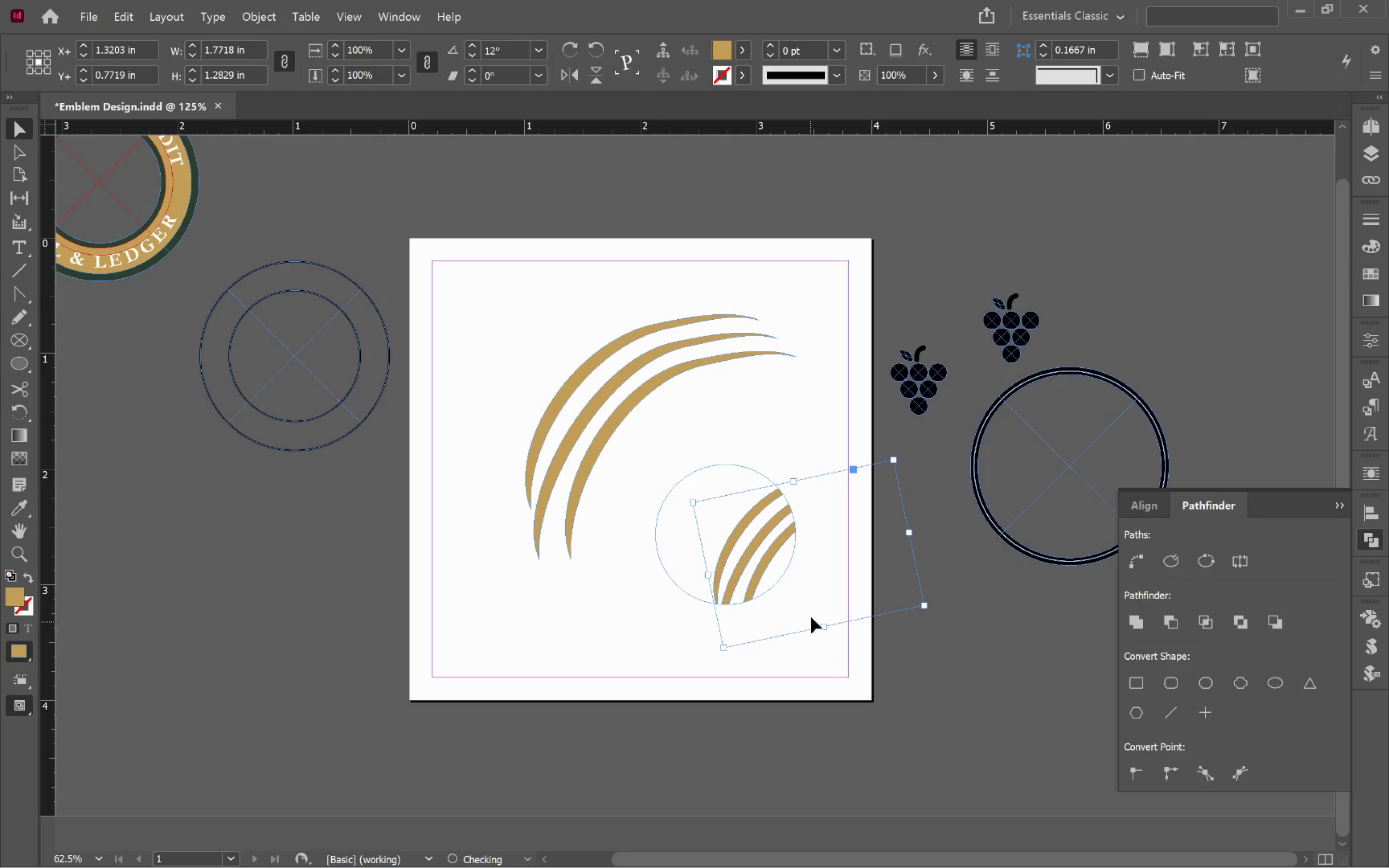 
hold_key(key=ShiftLeft, duration=1.59)
 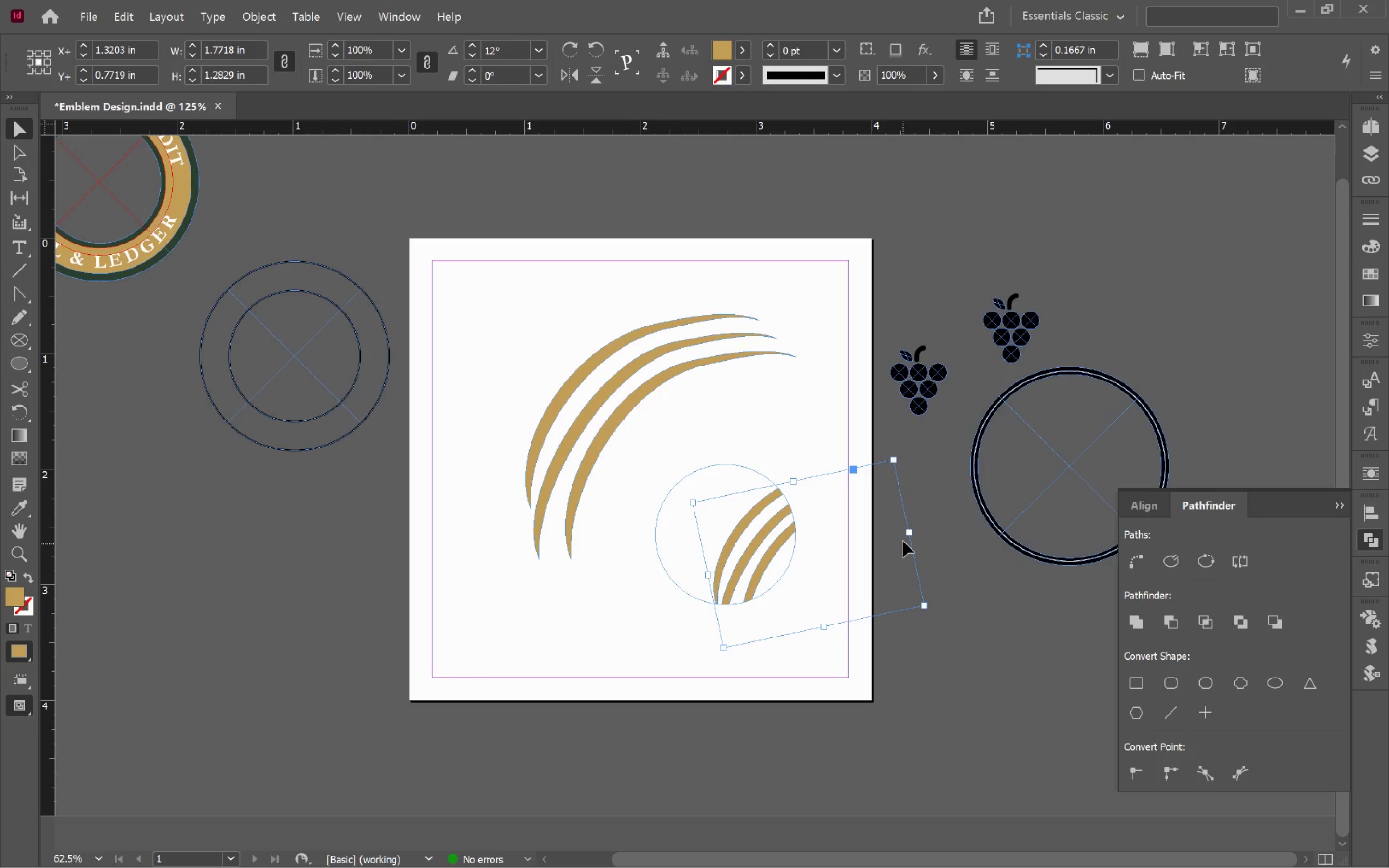 
left_click_drag(start_coordinate=[908, 534], to_coordinate=[864, 545])
 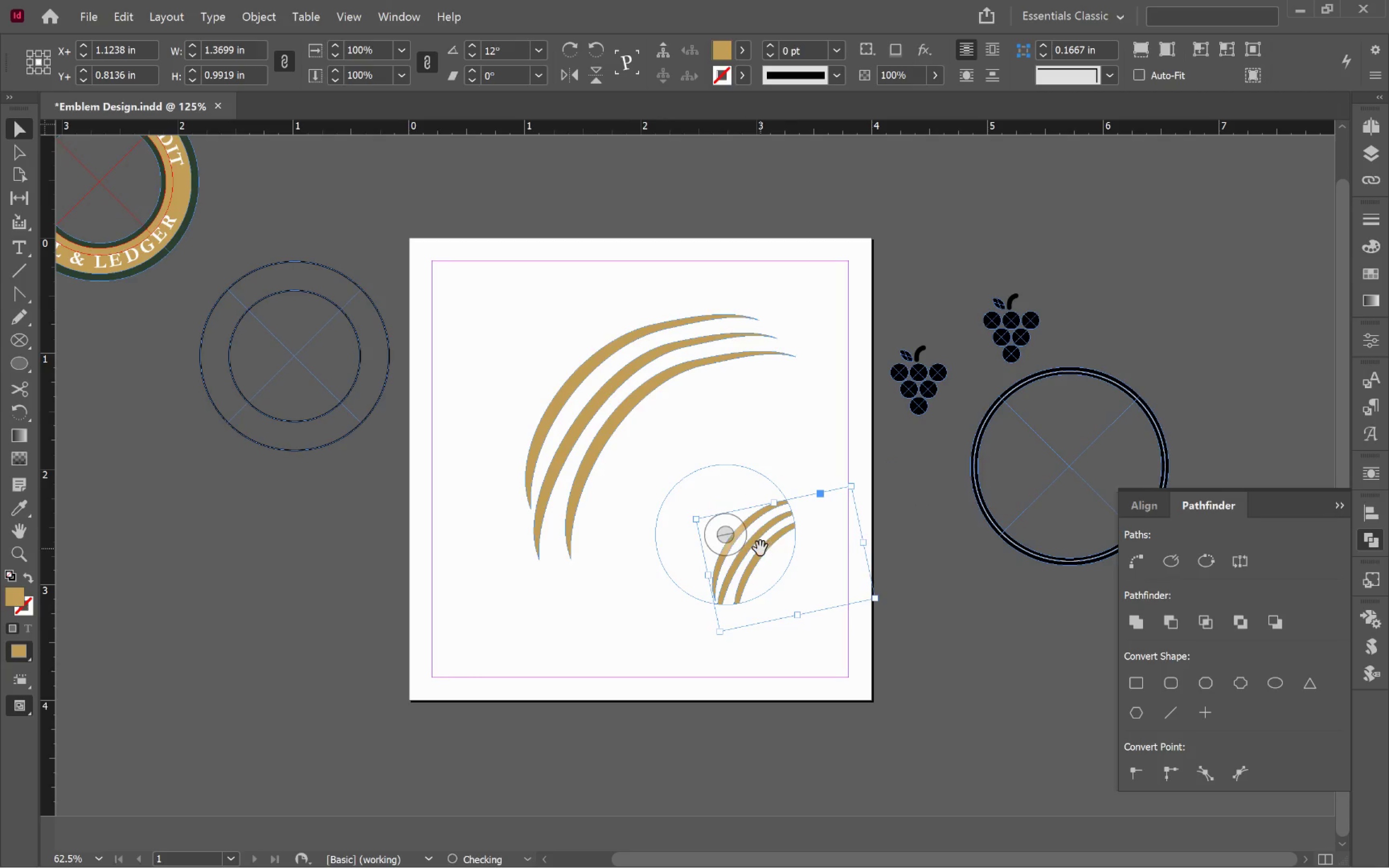 
hold_key(key=ShiftLeft, duration=0.72)
 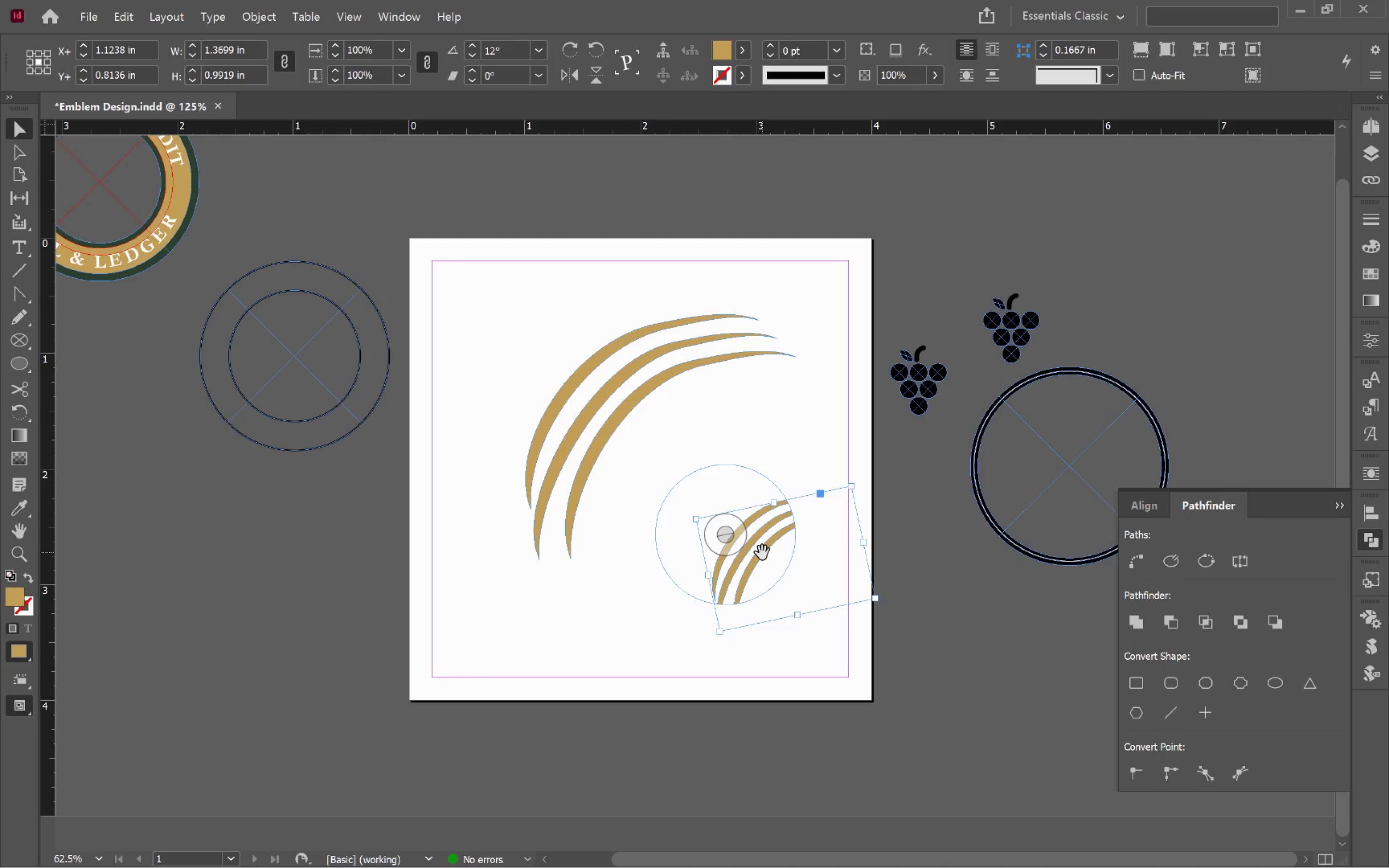 
left_click_drag(start_coordinate=[762, 553], to_coordinate=[742, 571])
 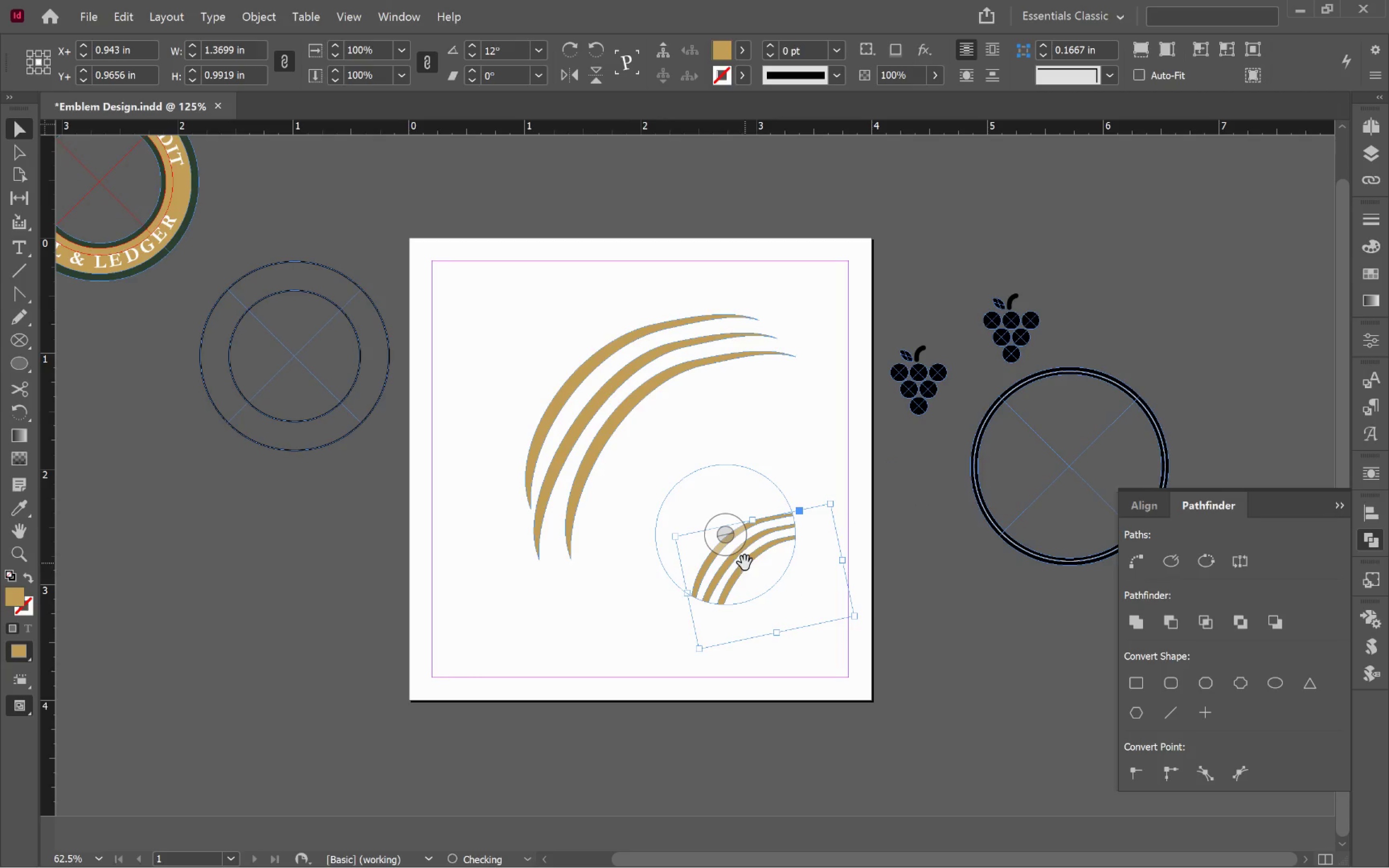 
left_click_drag(start_coordinate=[744, 559], to_coordinate=[752, 565])
 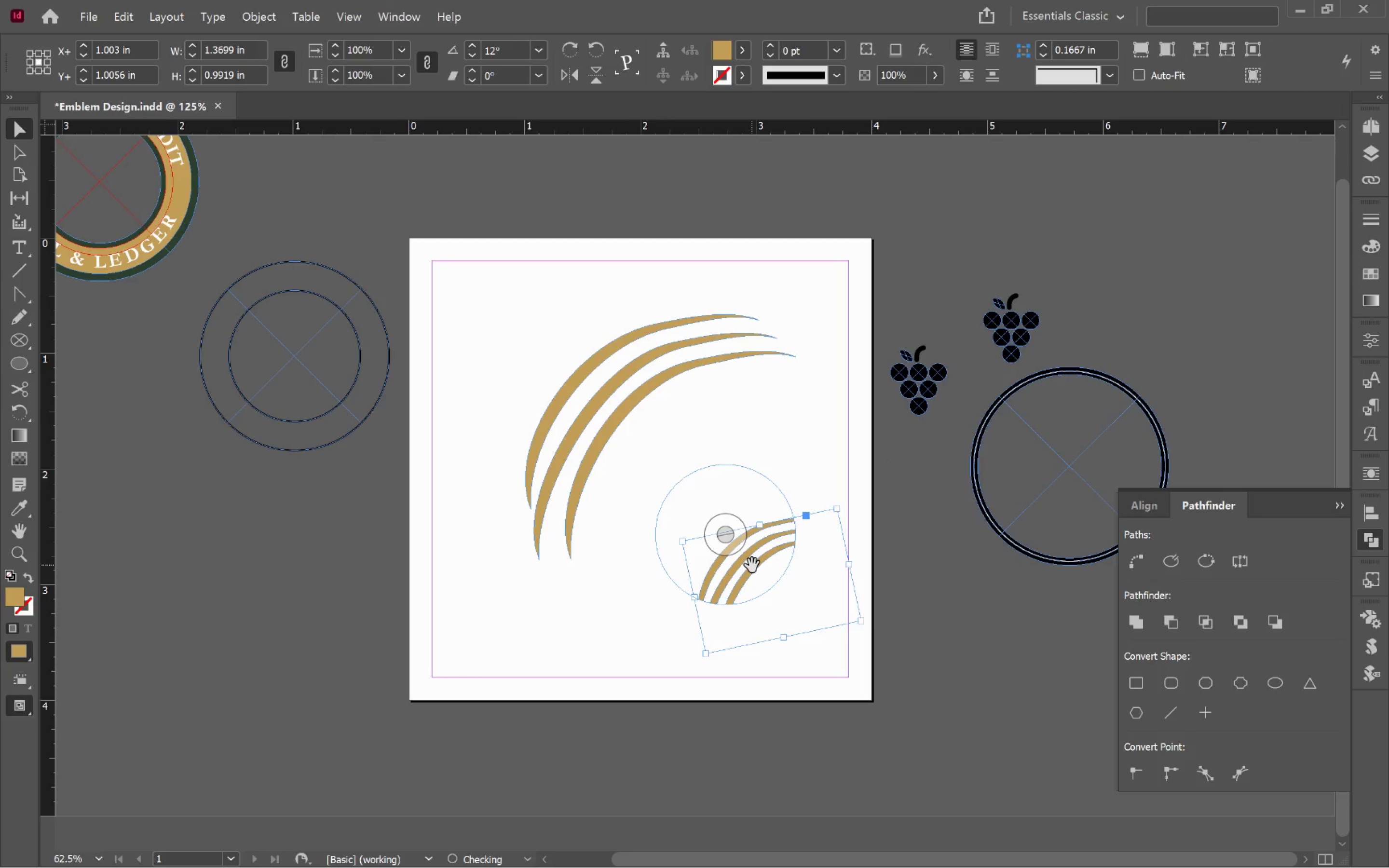 
left_click_drag(start_coordinate=[752, 565], to_coordinate=[759, 568])
 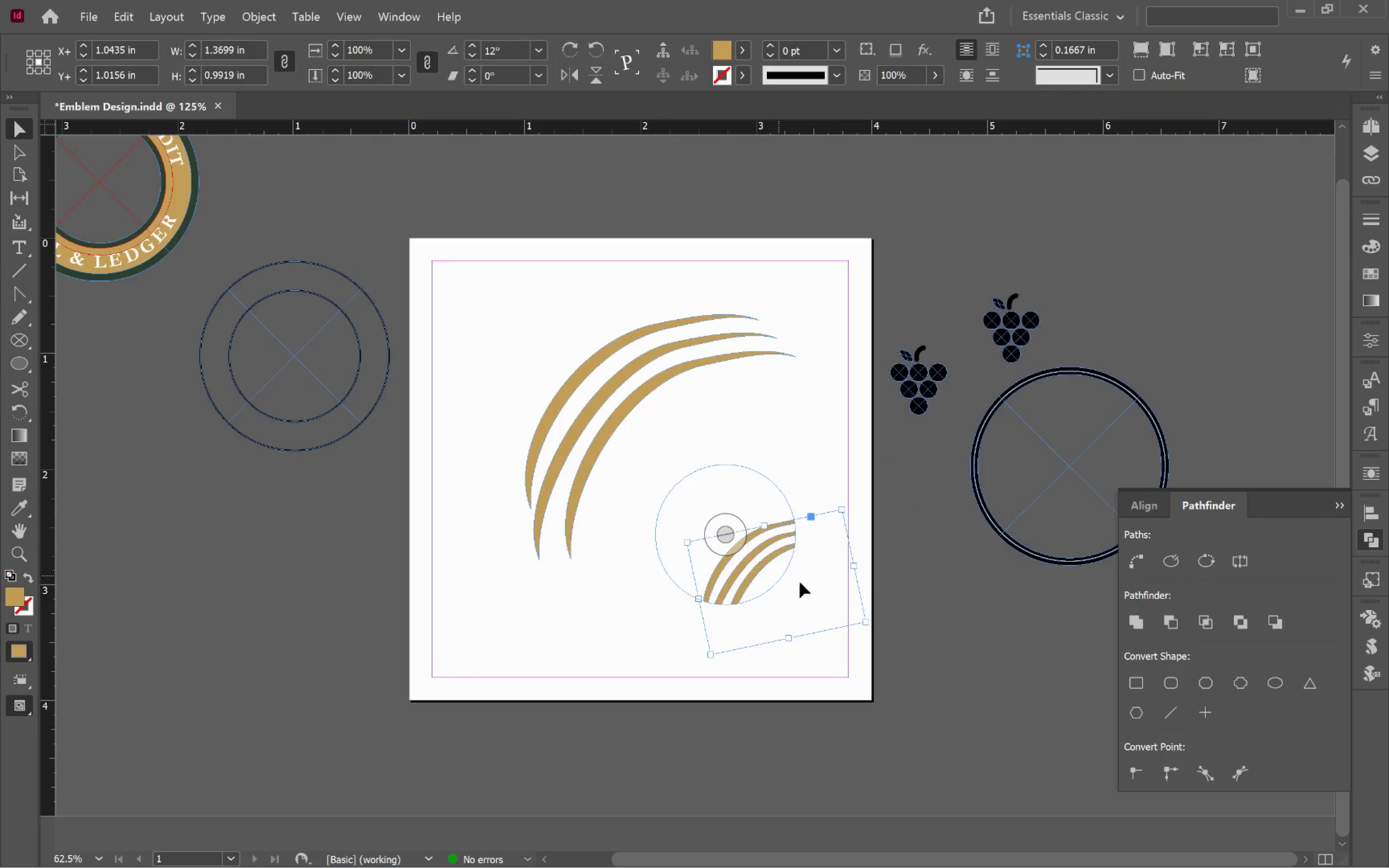 
left_click([963, 607])
 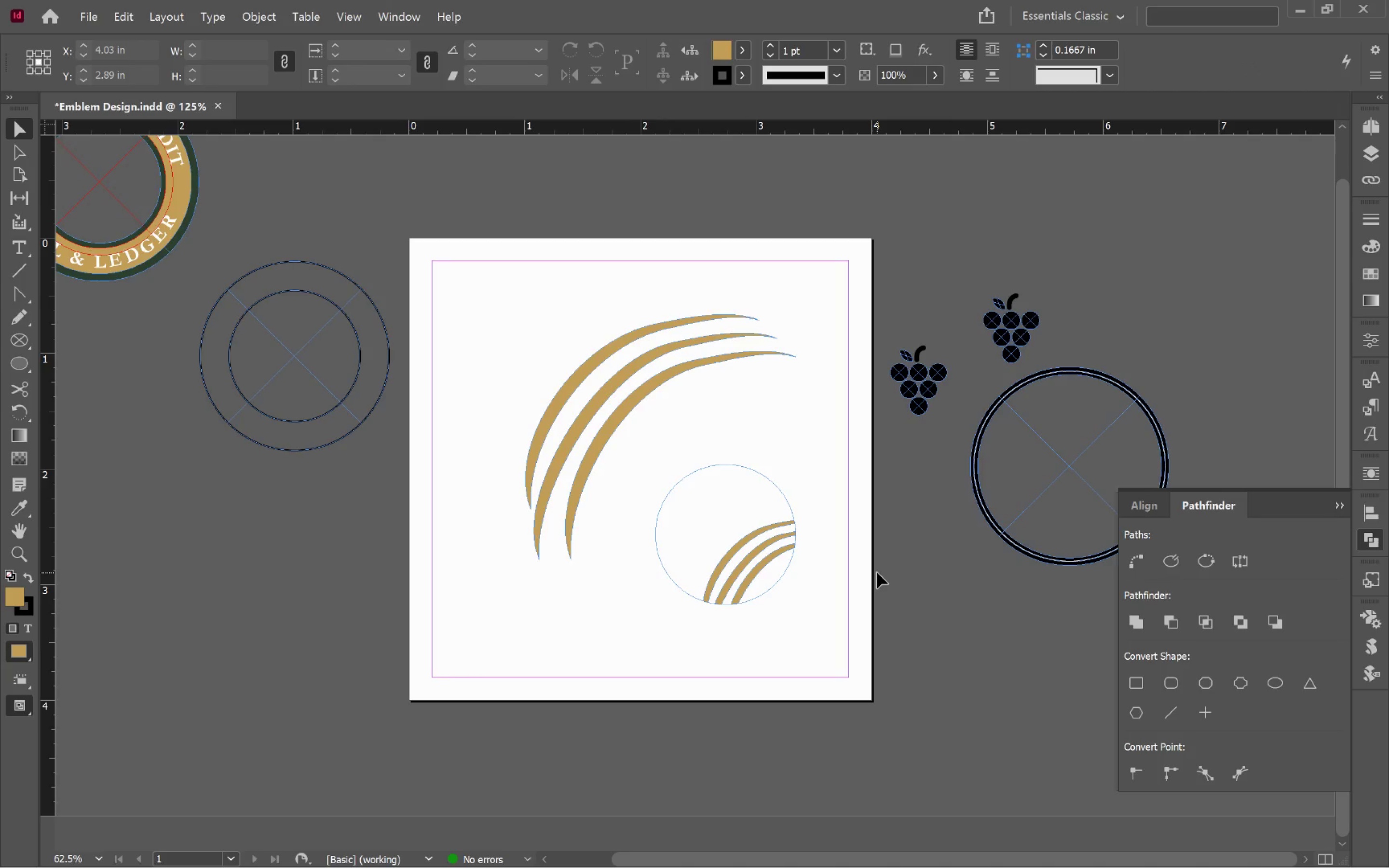 
key(W)
 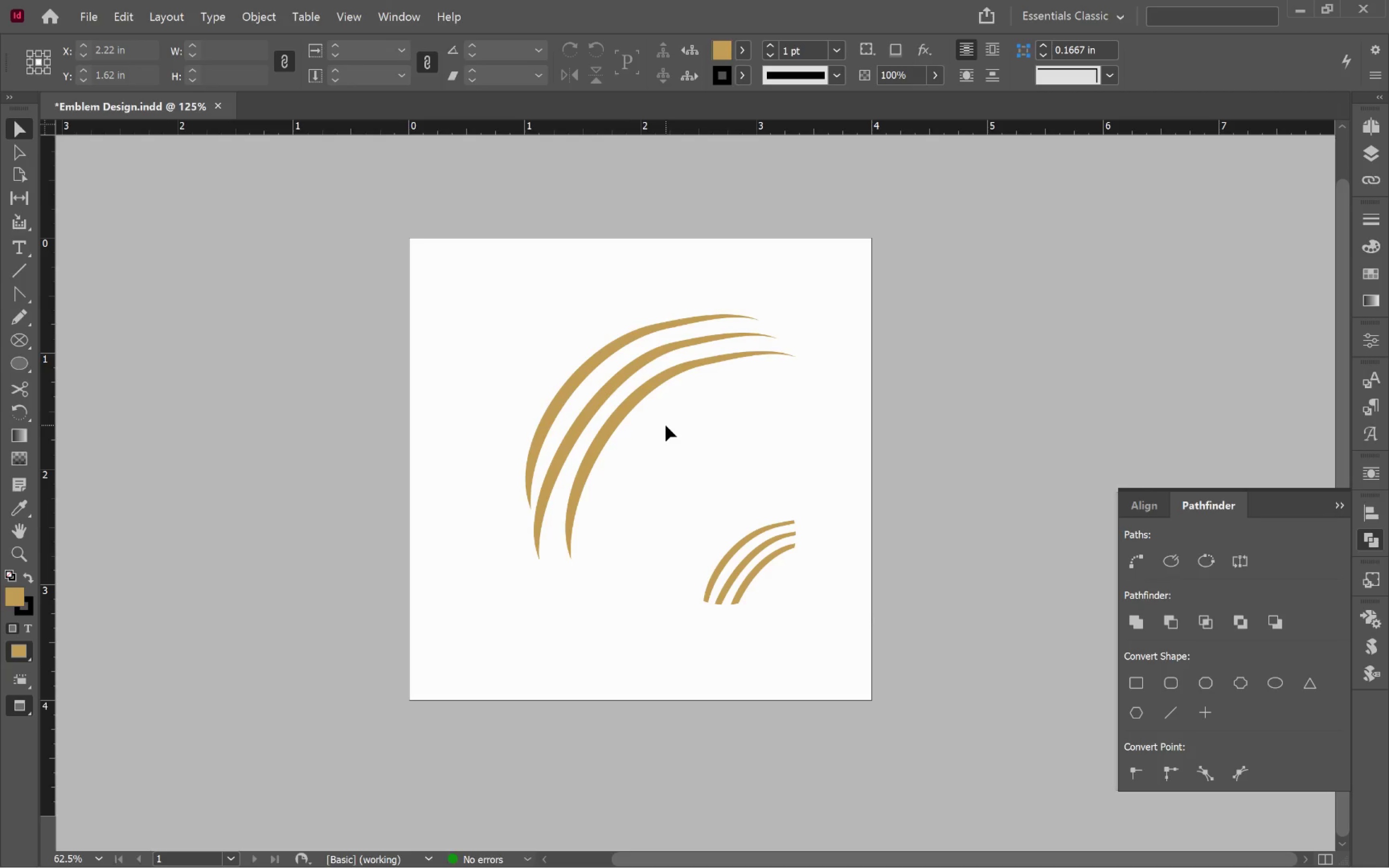 
left_click_drag(start_coordinate=[661, 432], to_coordinate=[529, 332])
 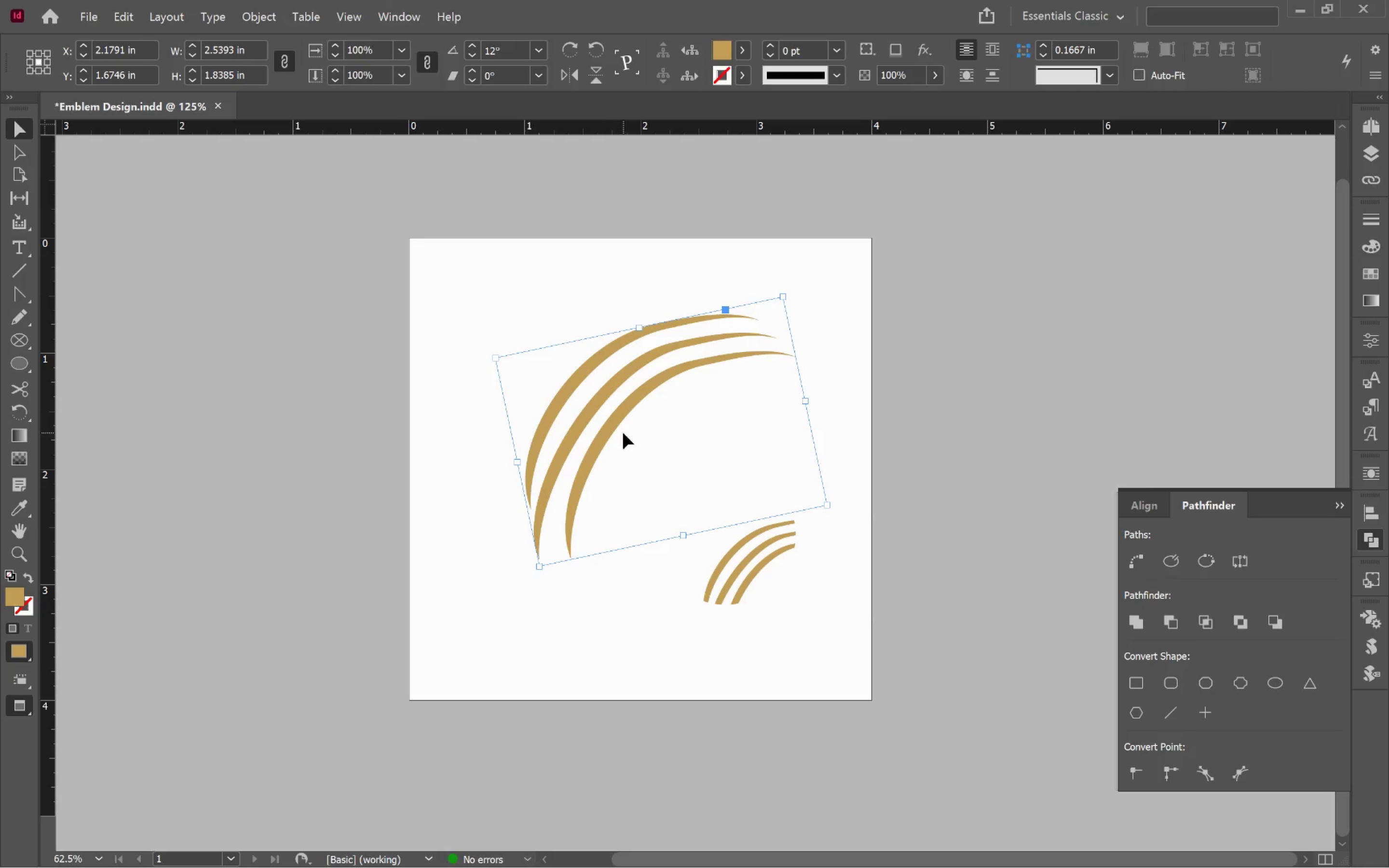 
key(W)
 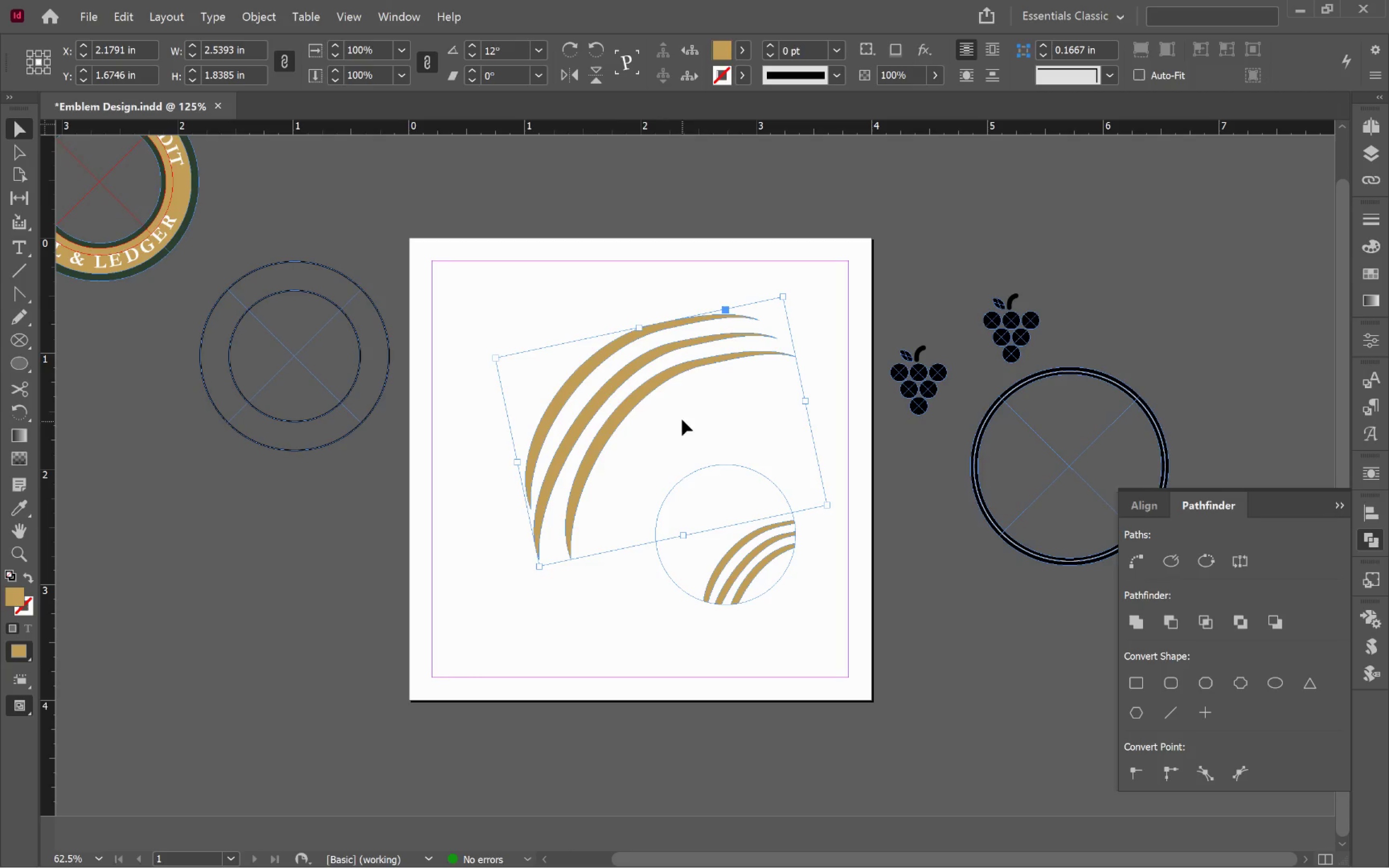 
hold_key(key=AltLeft, duration=0.45)
 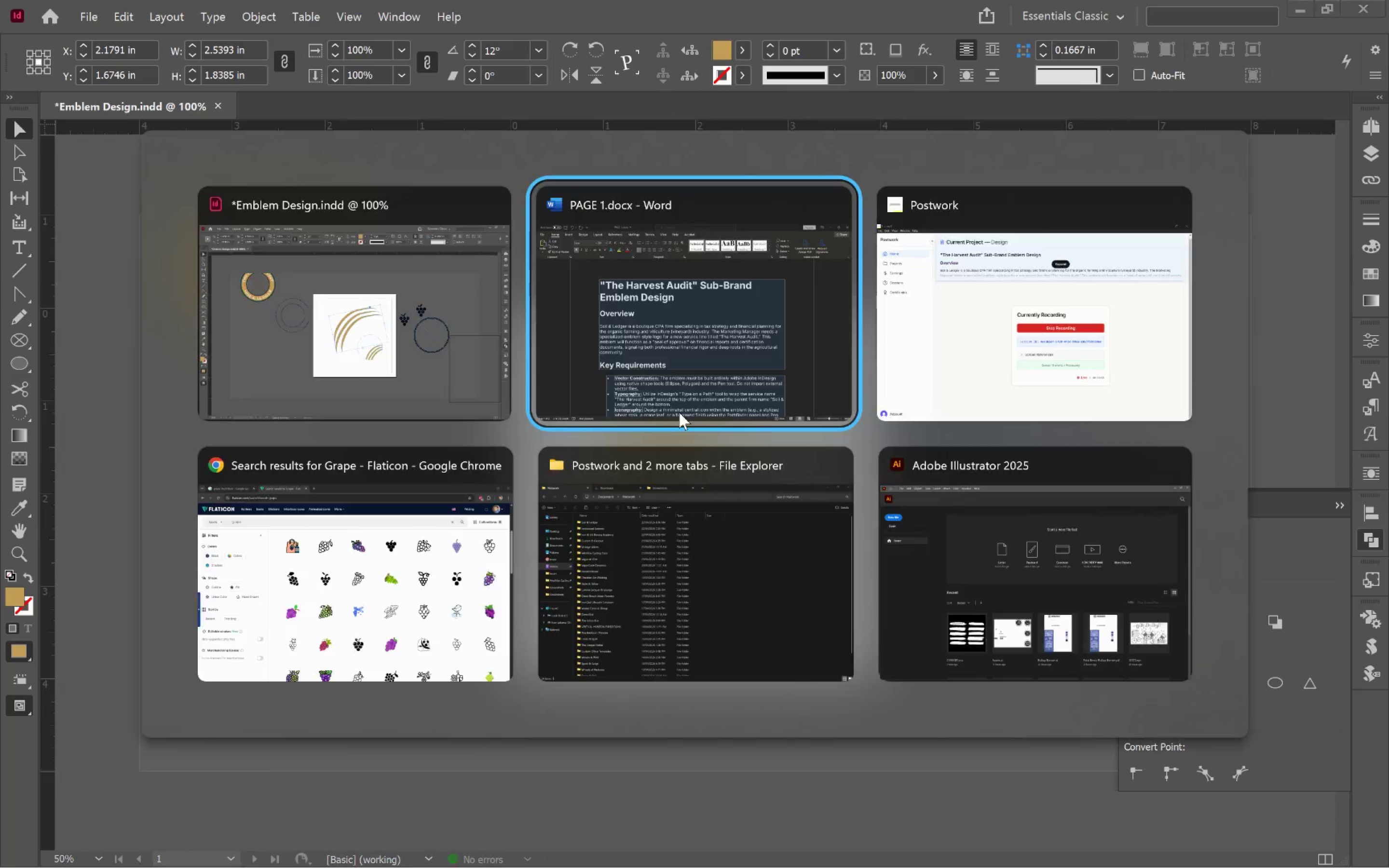 
key(Alt+Tab)
 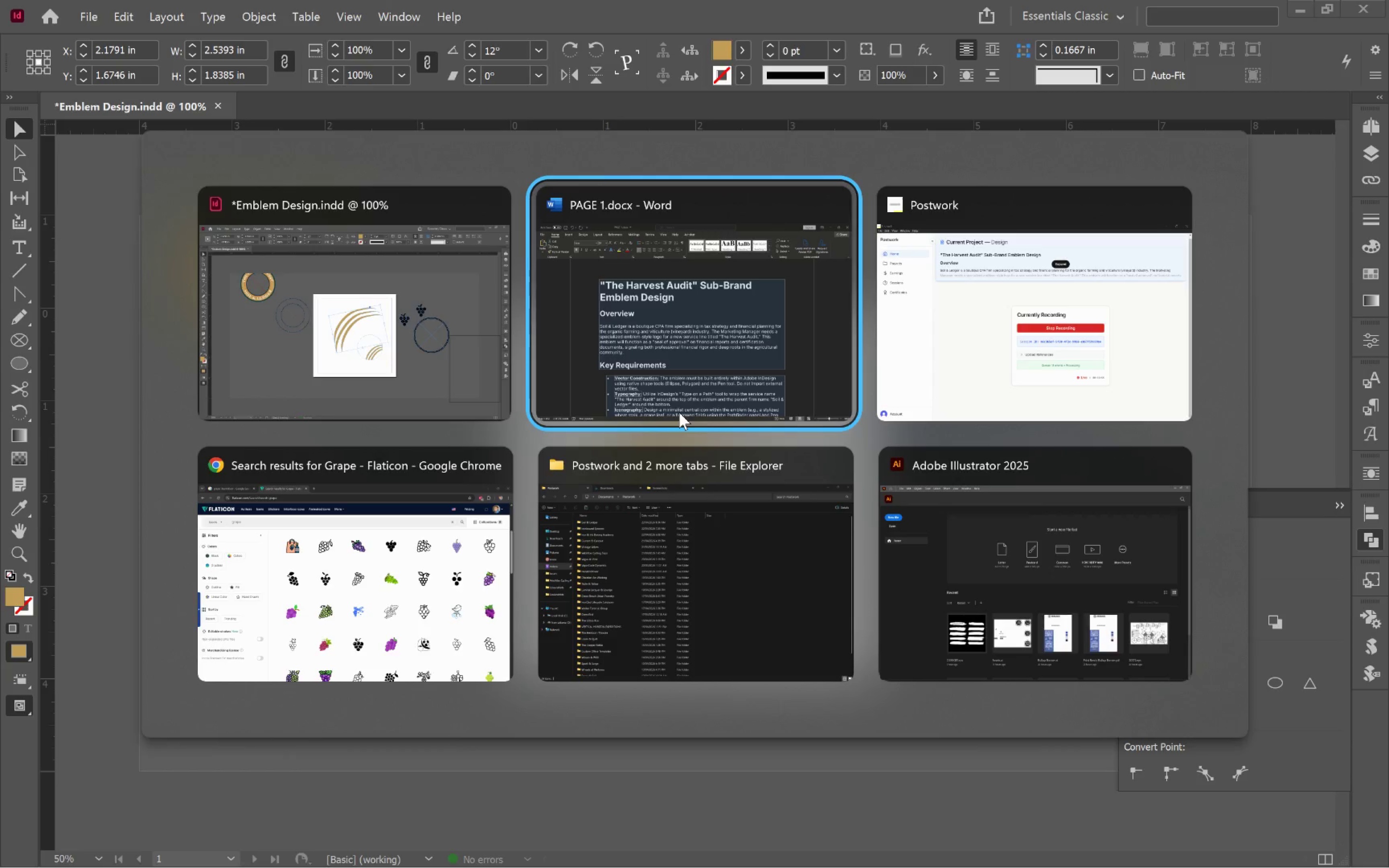 
scroll: coordinate [680, 412], scroll_direction: down, amount: 1.0
 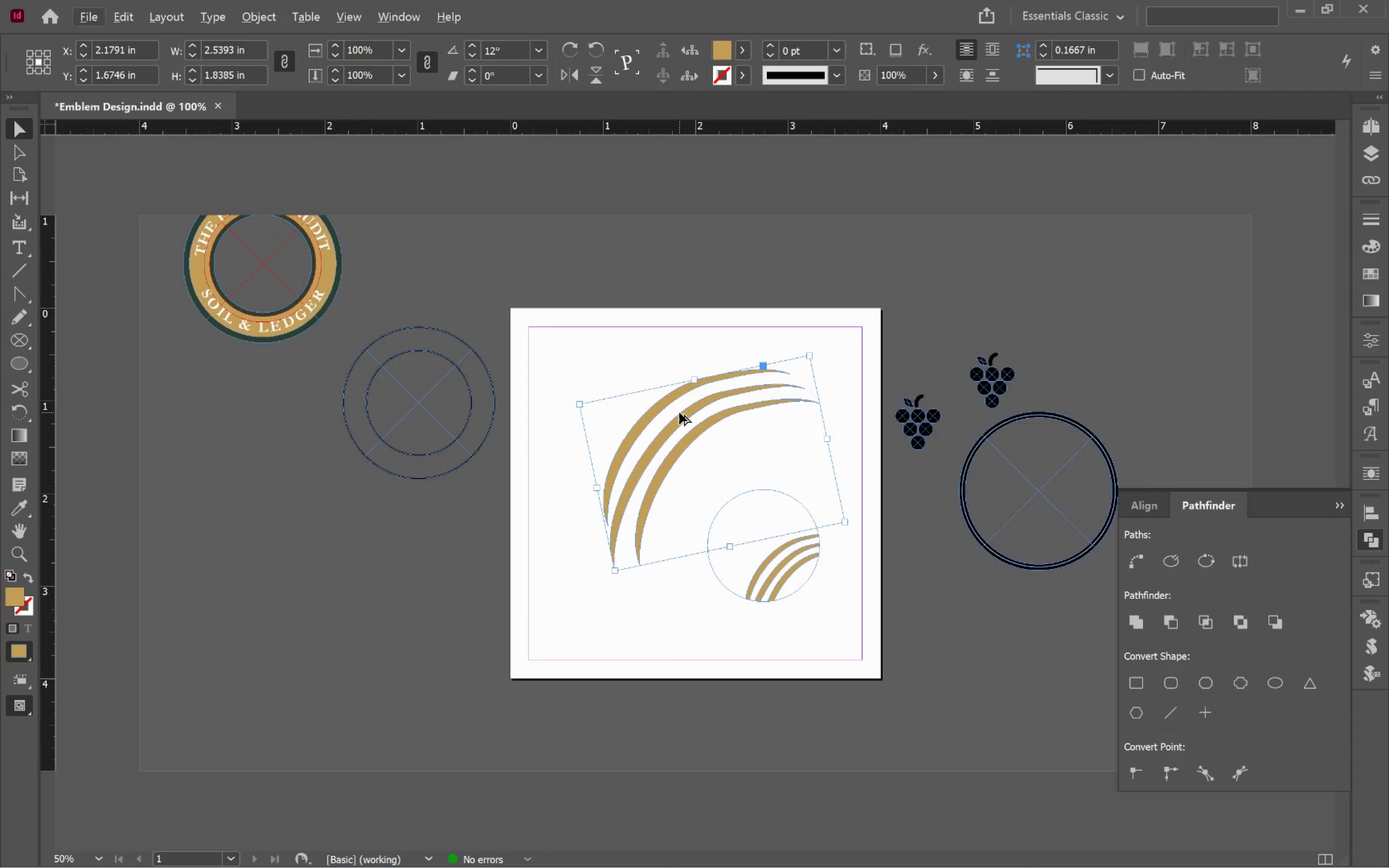 
key(Alt+Tab)